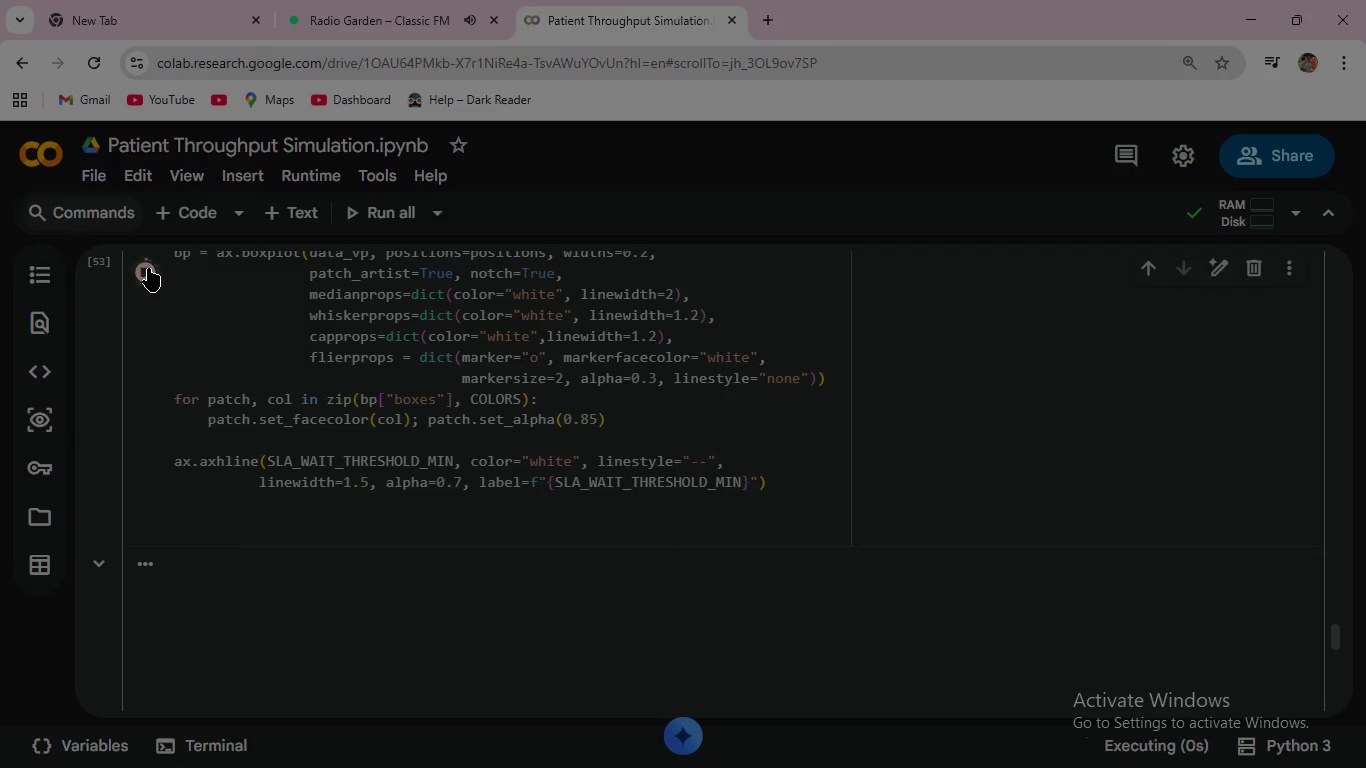 
scroll: coordinate [349, 538], scroll_direction: down, amount: 5.0
 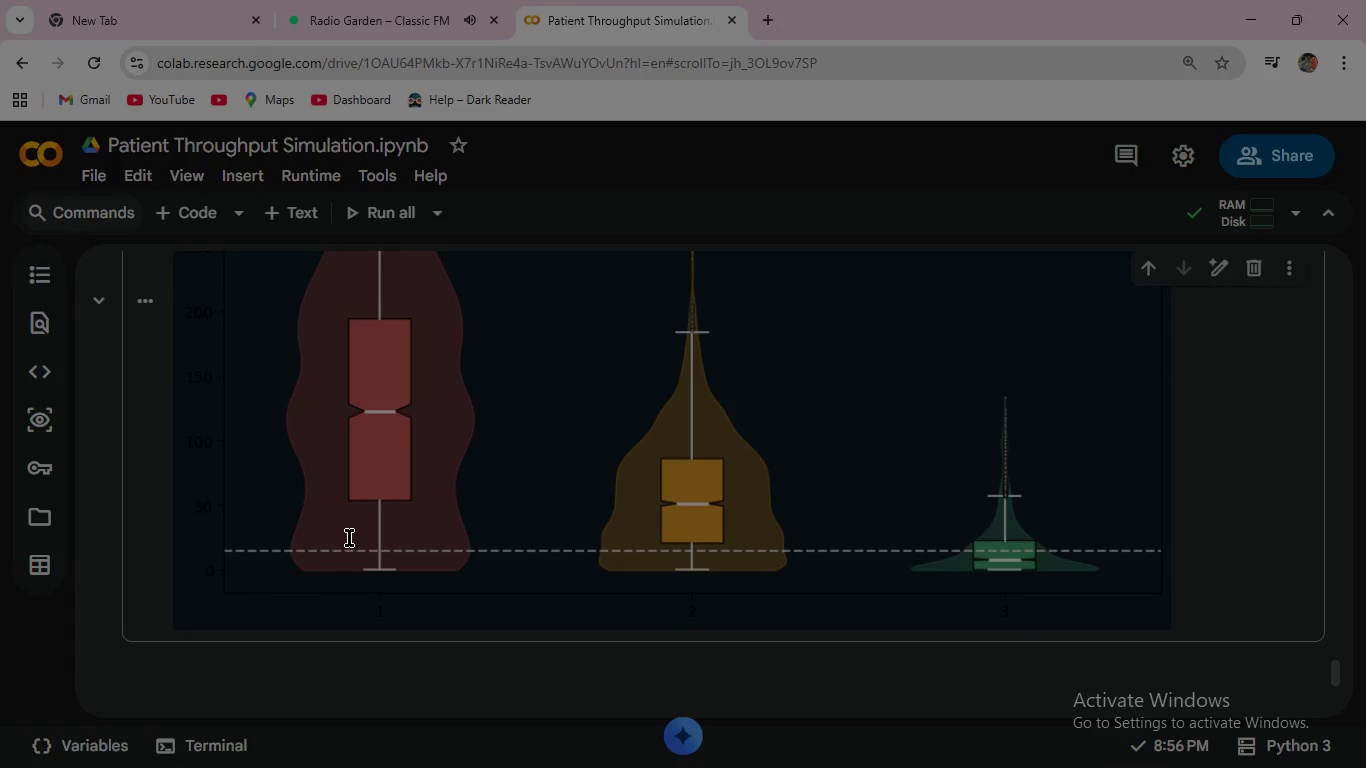 
scroll: coordinate [349, 538], scroll_direction: up, amount: 5.0
 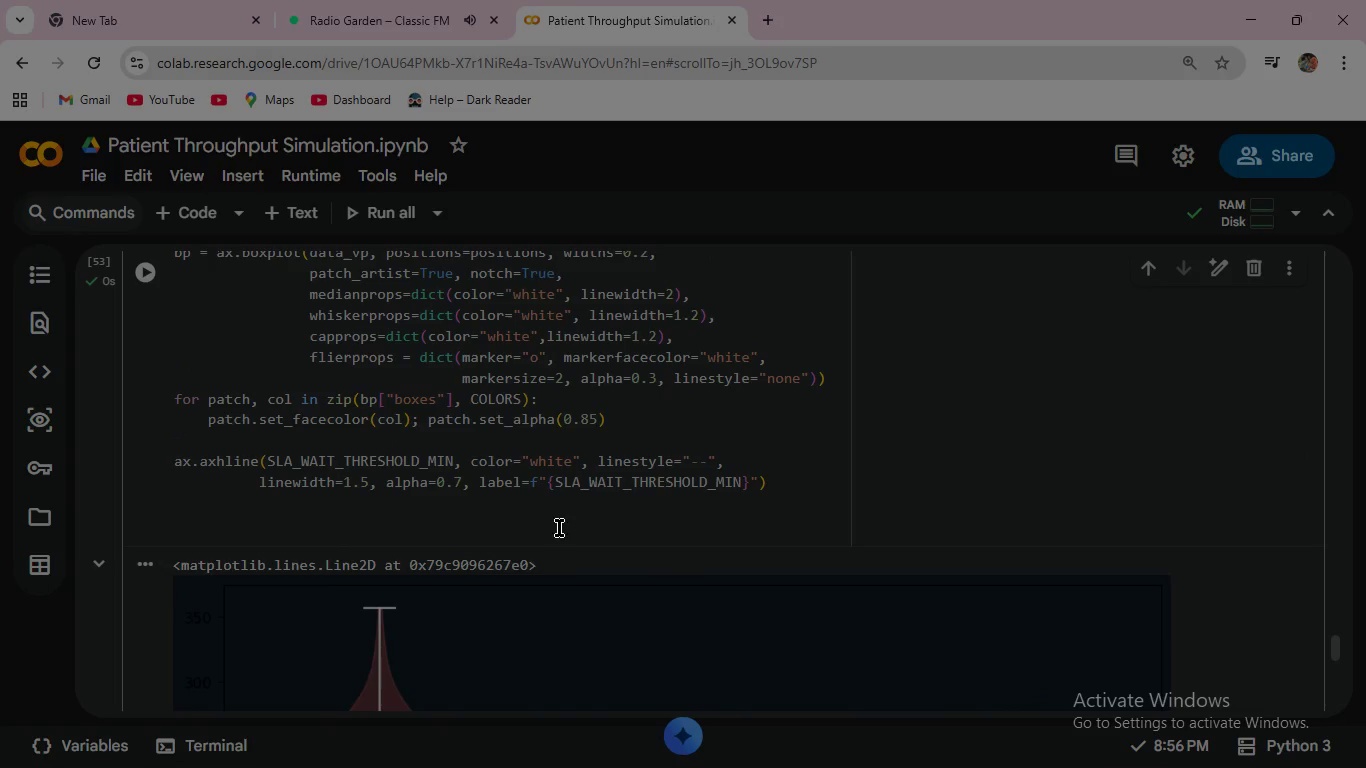 
left_click([779, 481])
 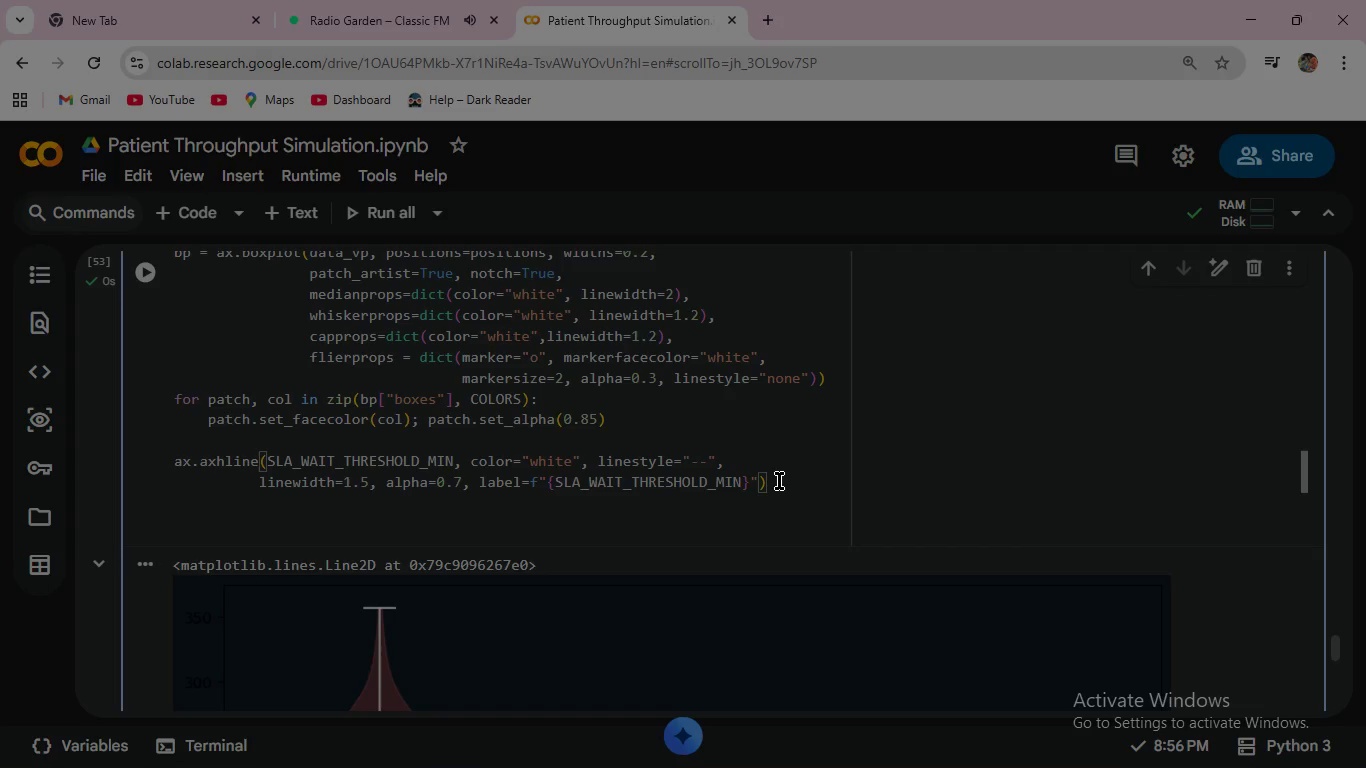 
left_click([779, 481])
 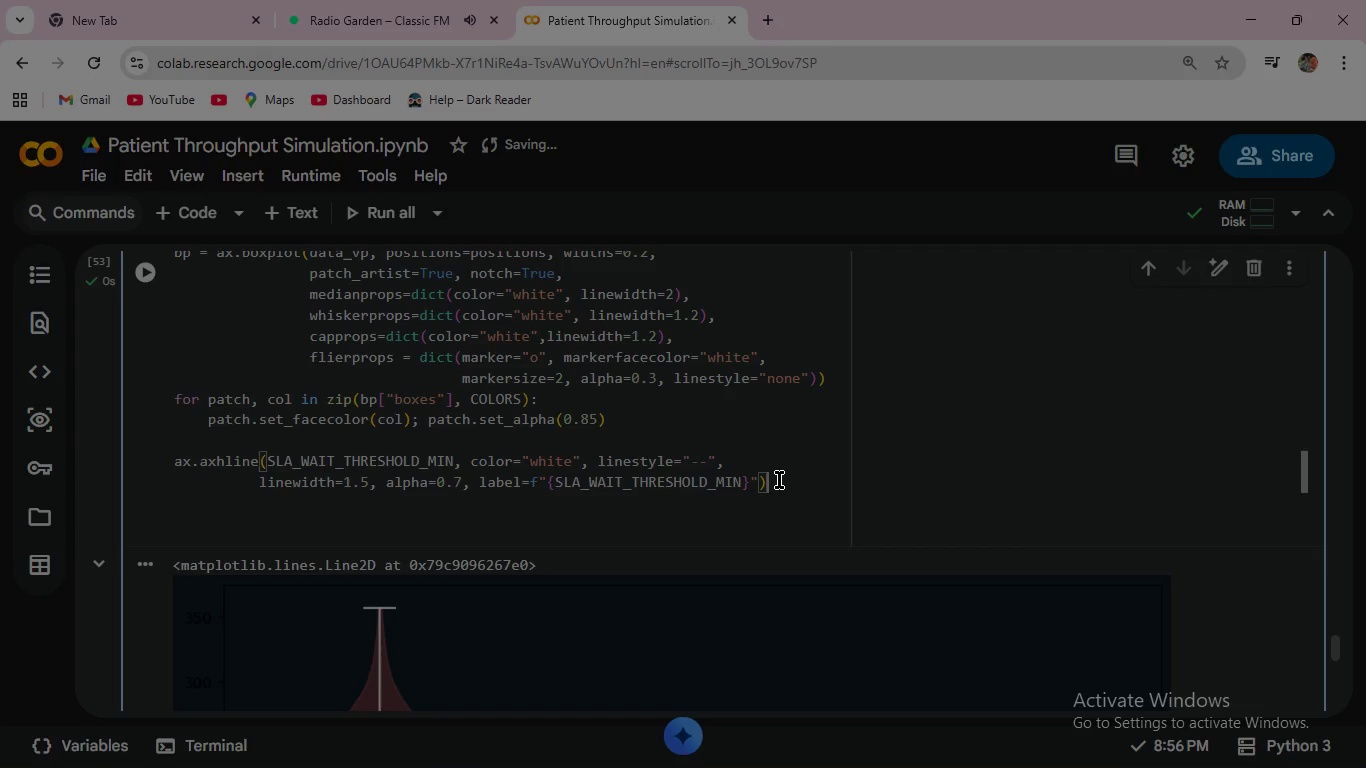 
wait(15.27)
 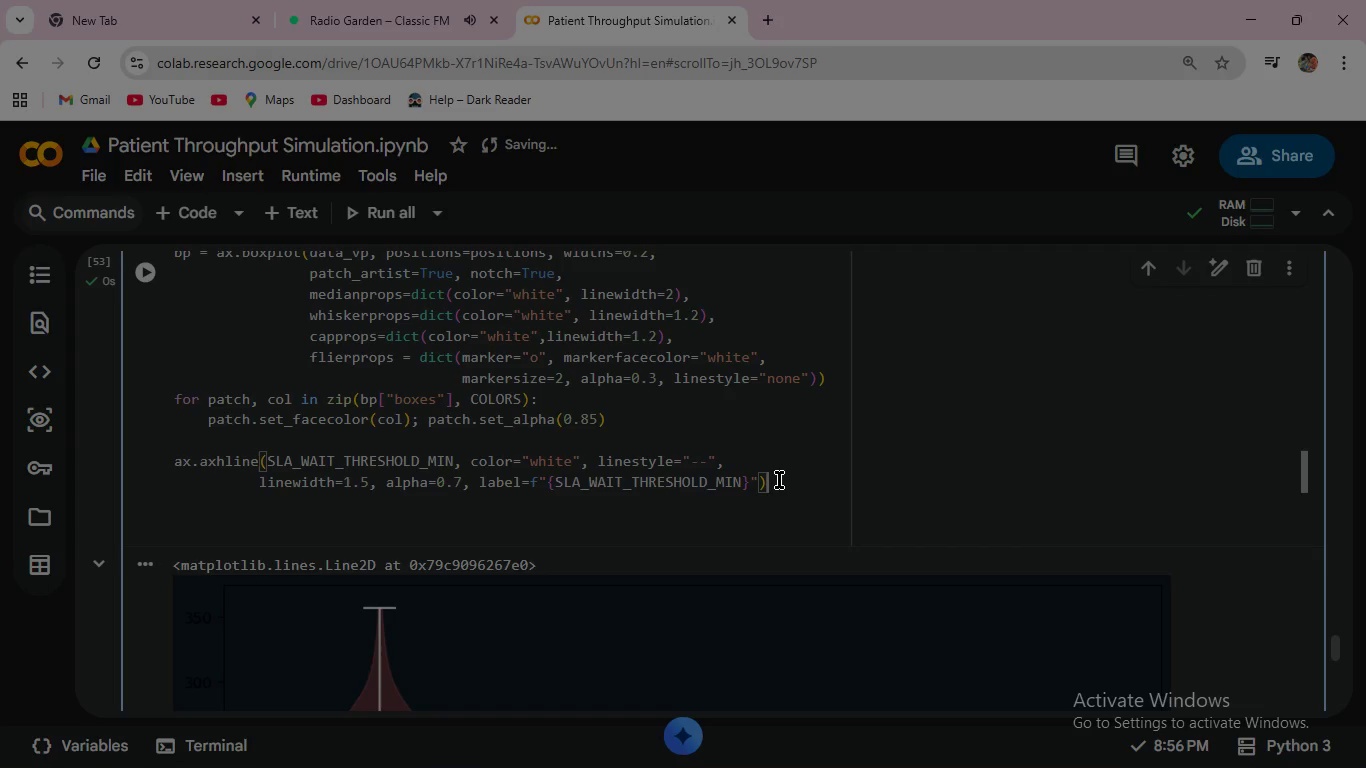 
key(Enter)
 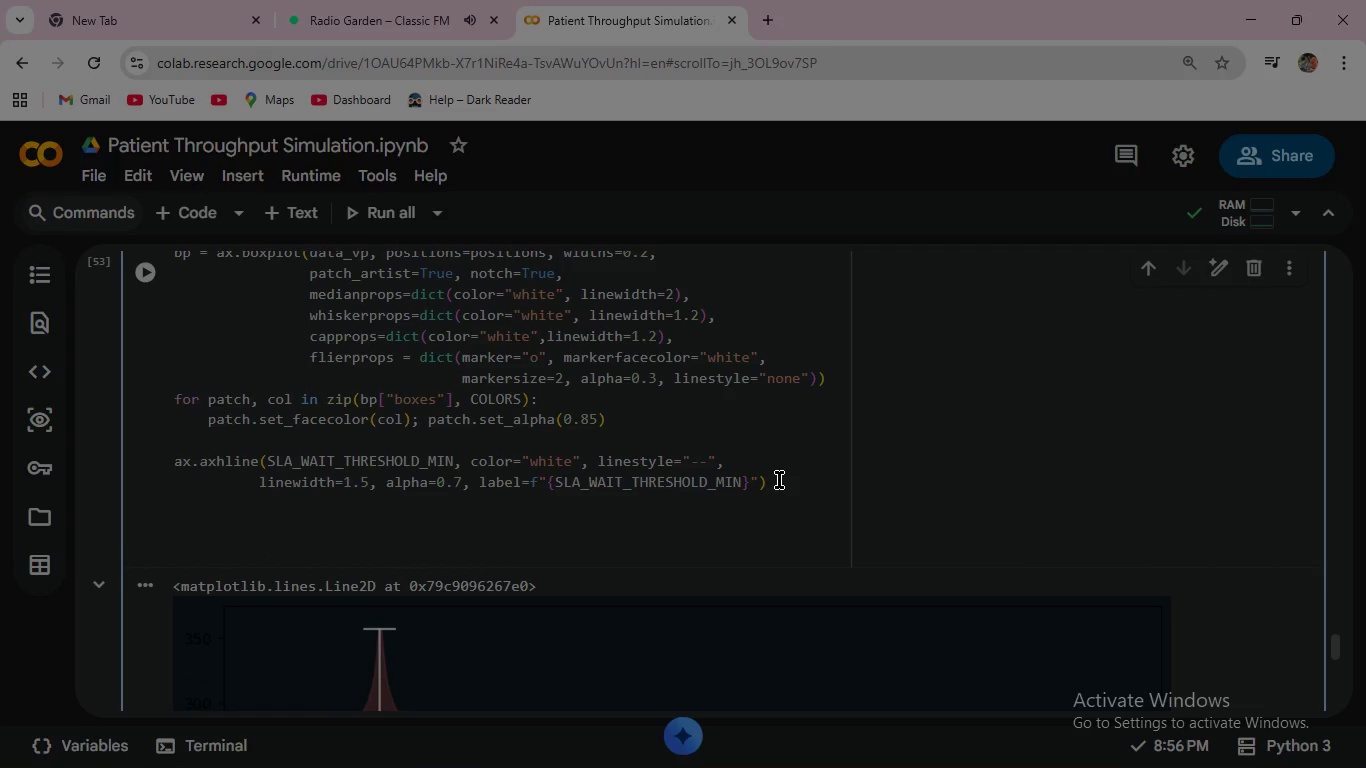 
key(Enter)
 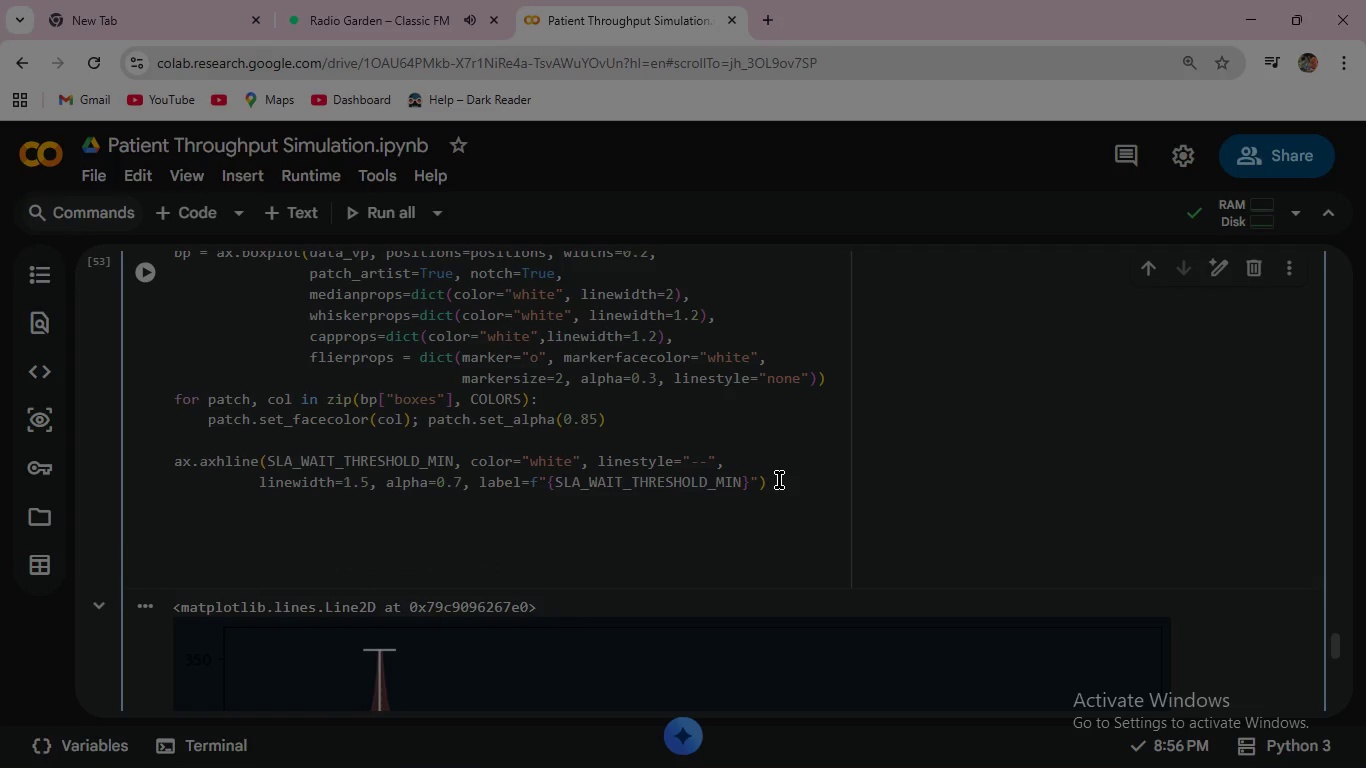 
type(ax.set)
 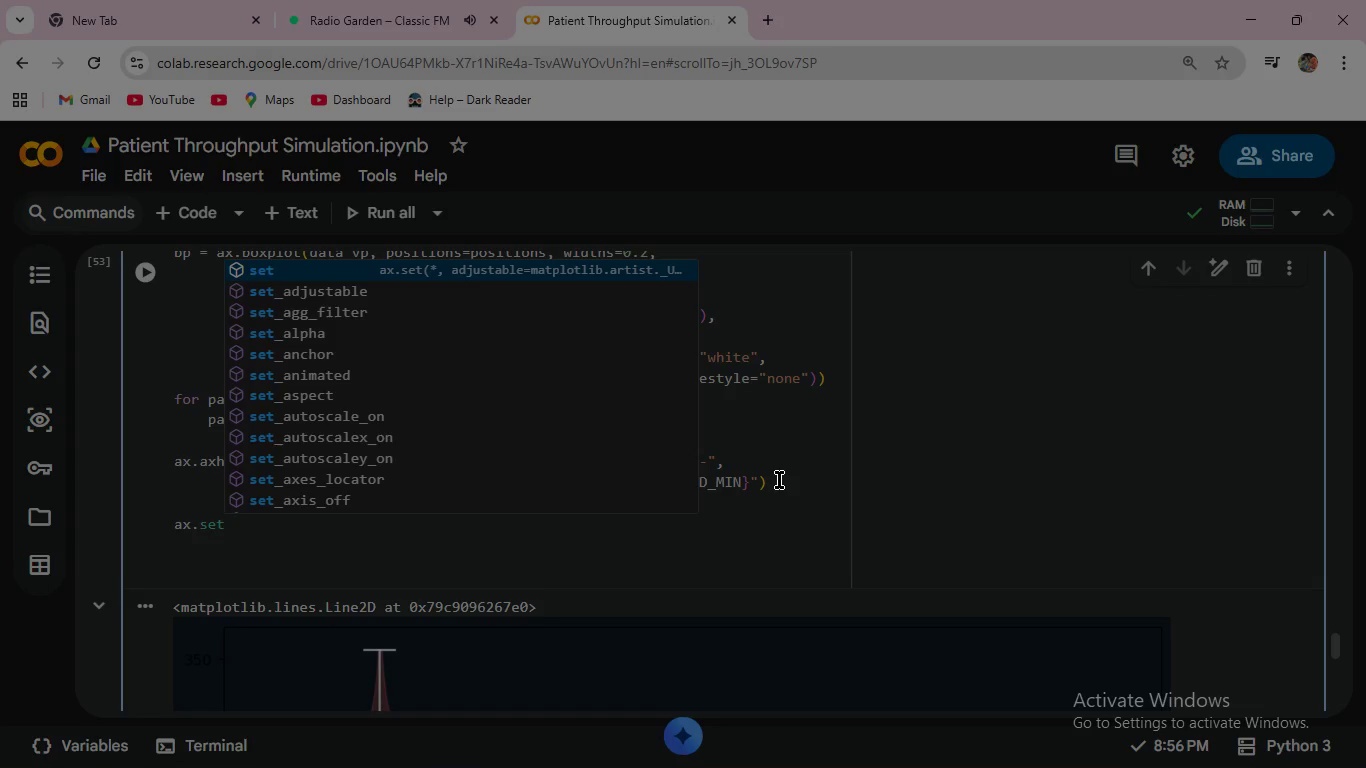 
type(_xticks)
 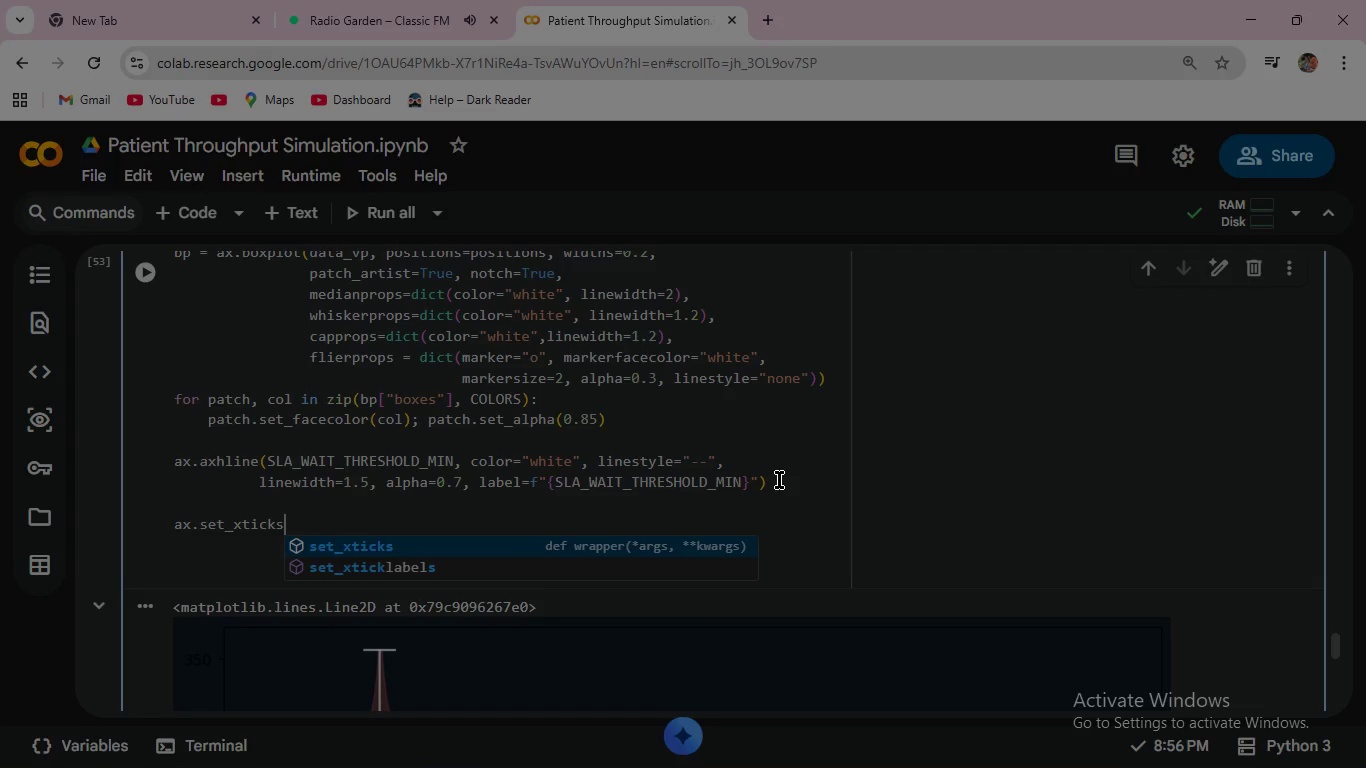 
type((position)
 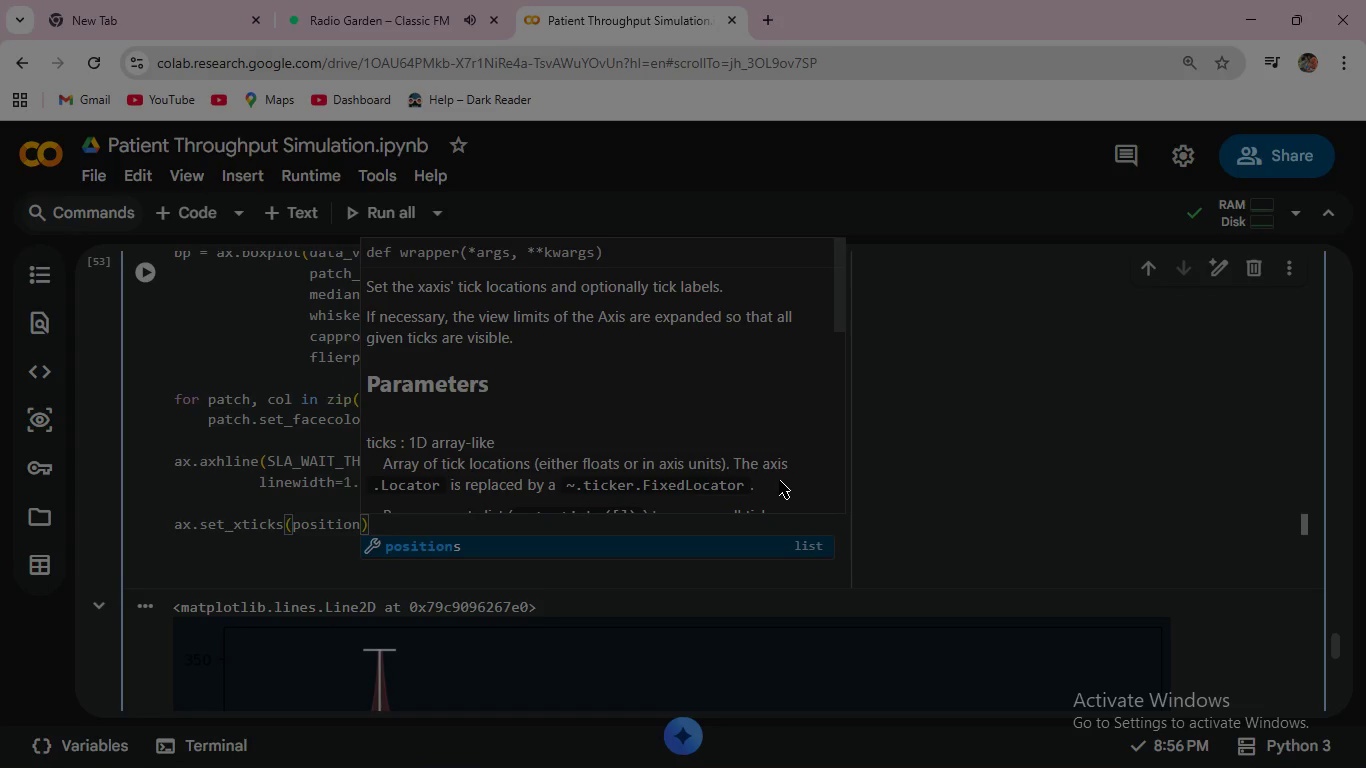 
key(Enter)
 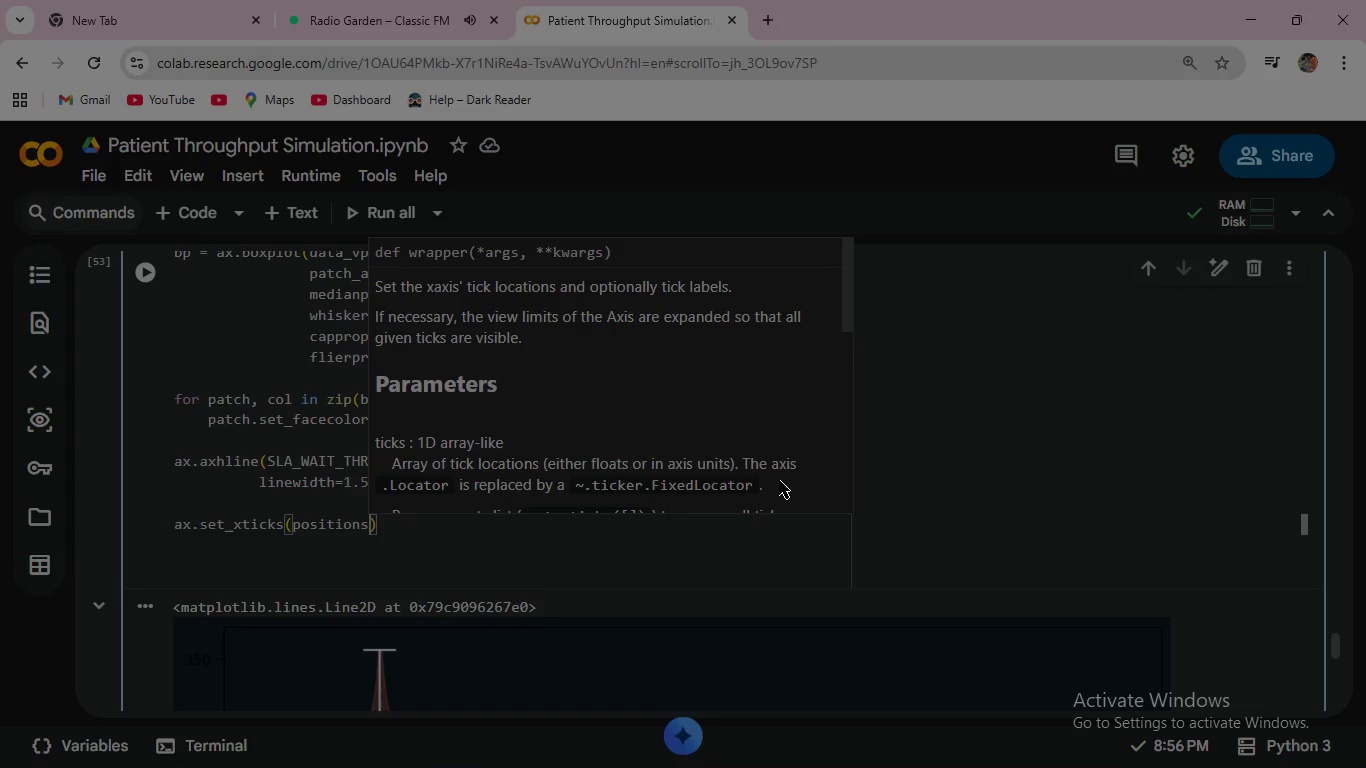 
wait(14.11)
 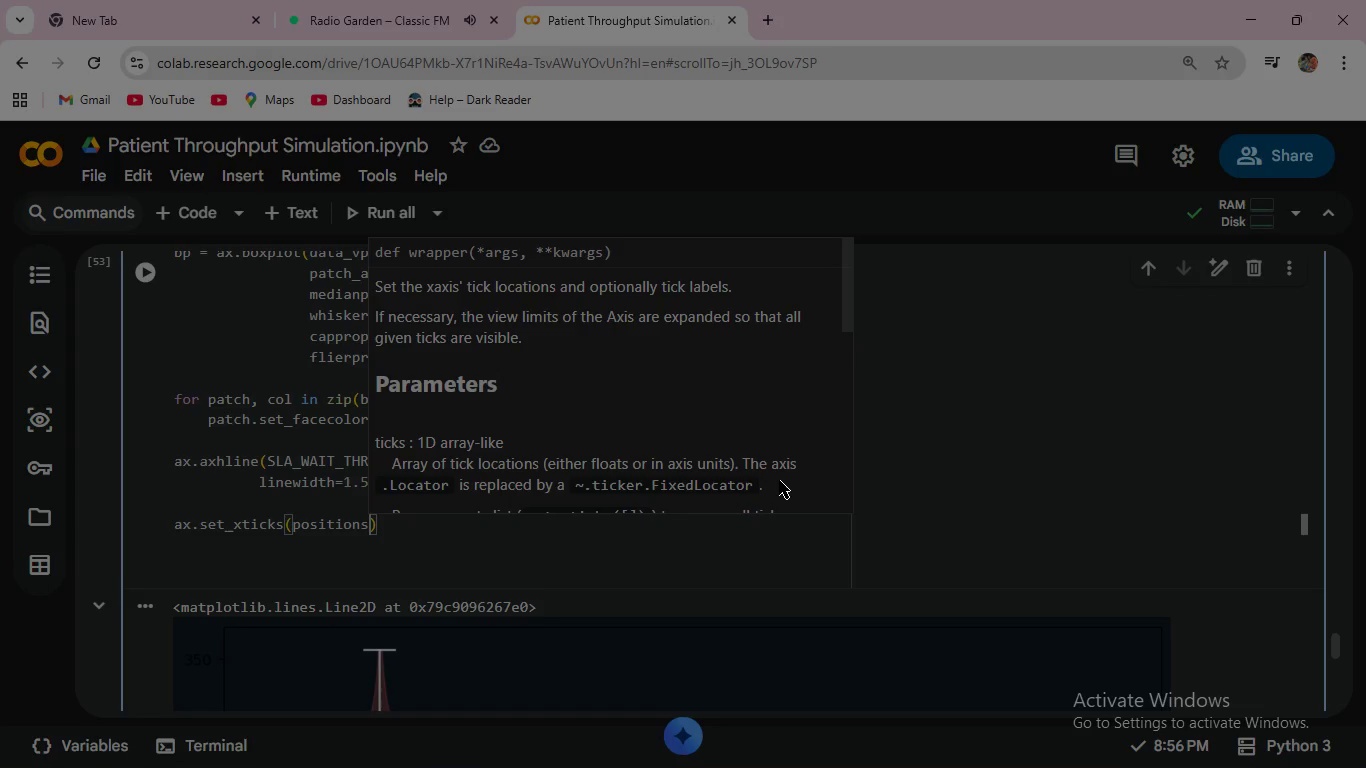 
key(ArrowRight)
 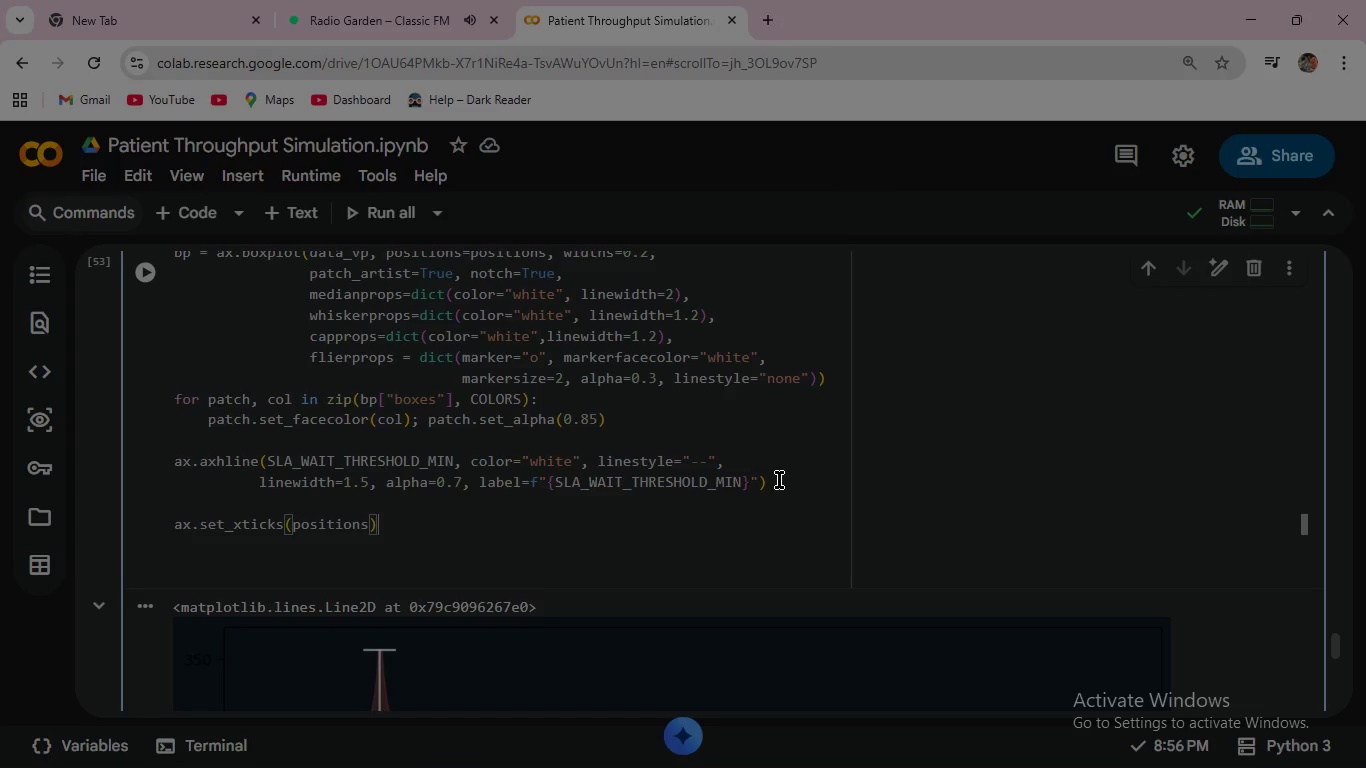 
key(Enter)
 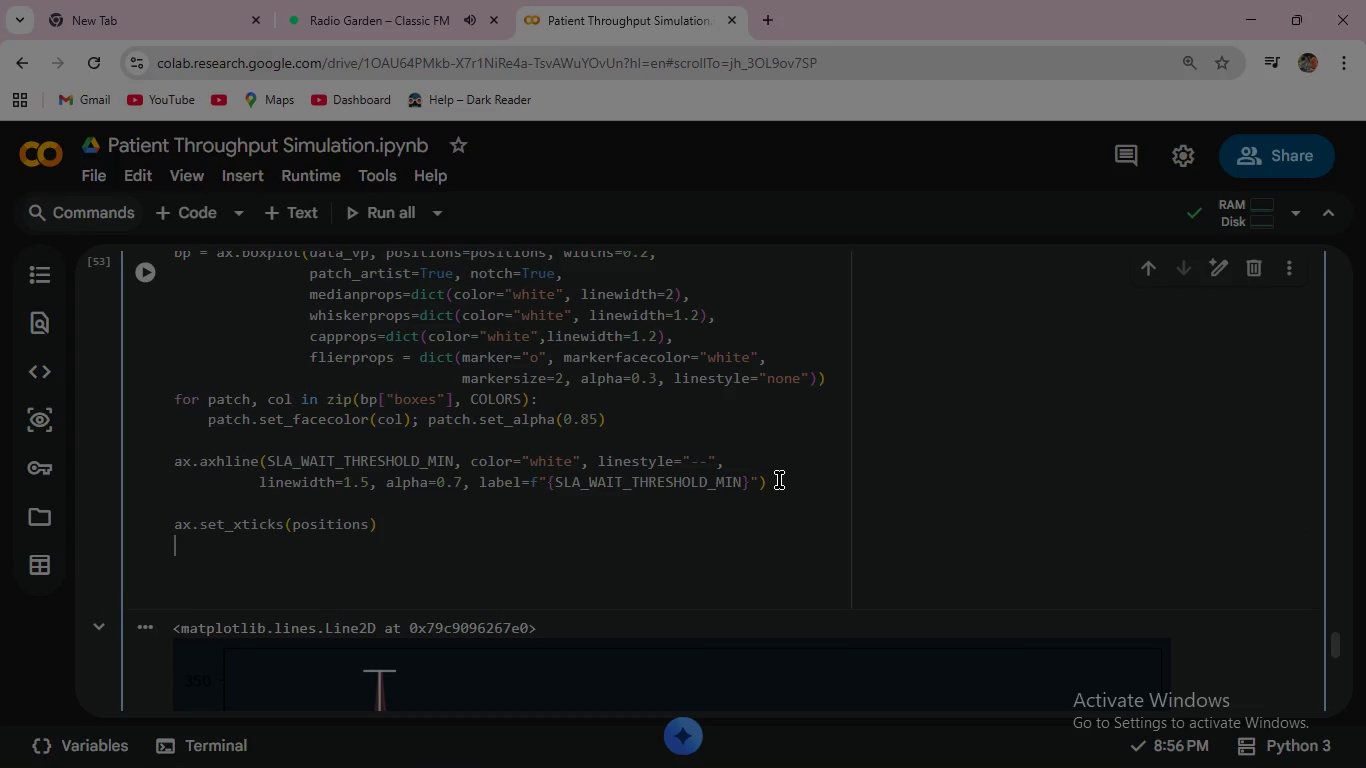 
type(ax.set_x)
 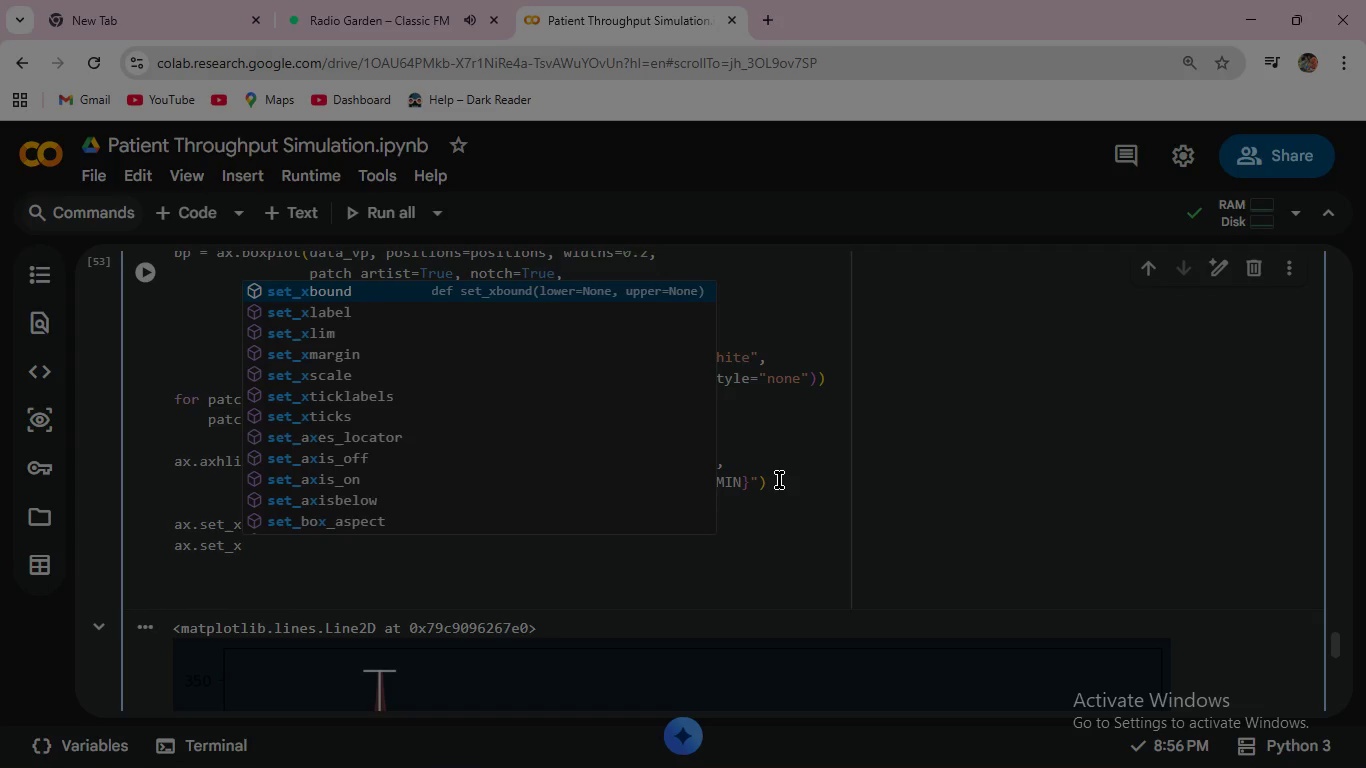 
key(ArrowDown)
 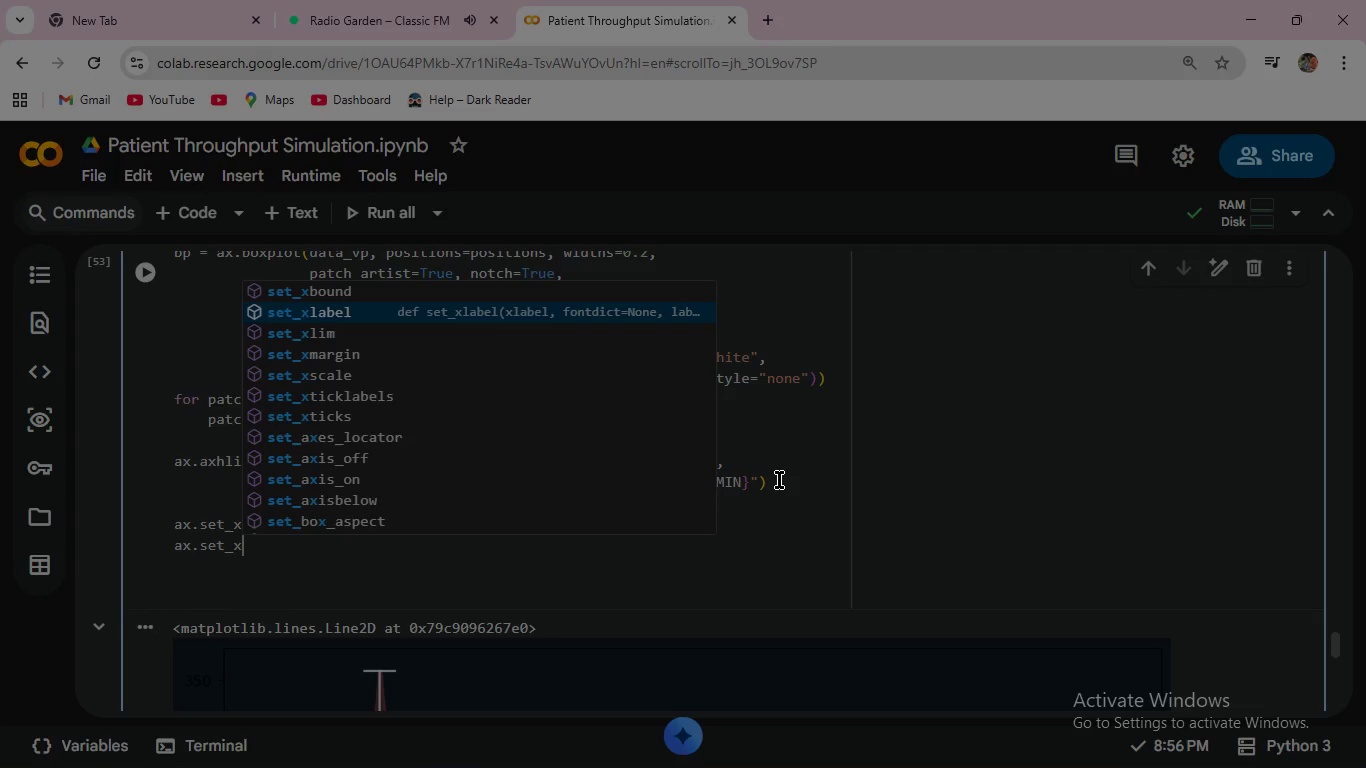 
key(ArrowDown)
 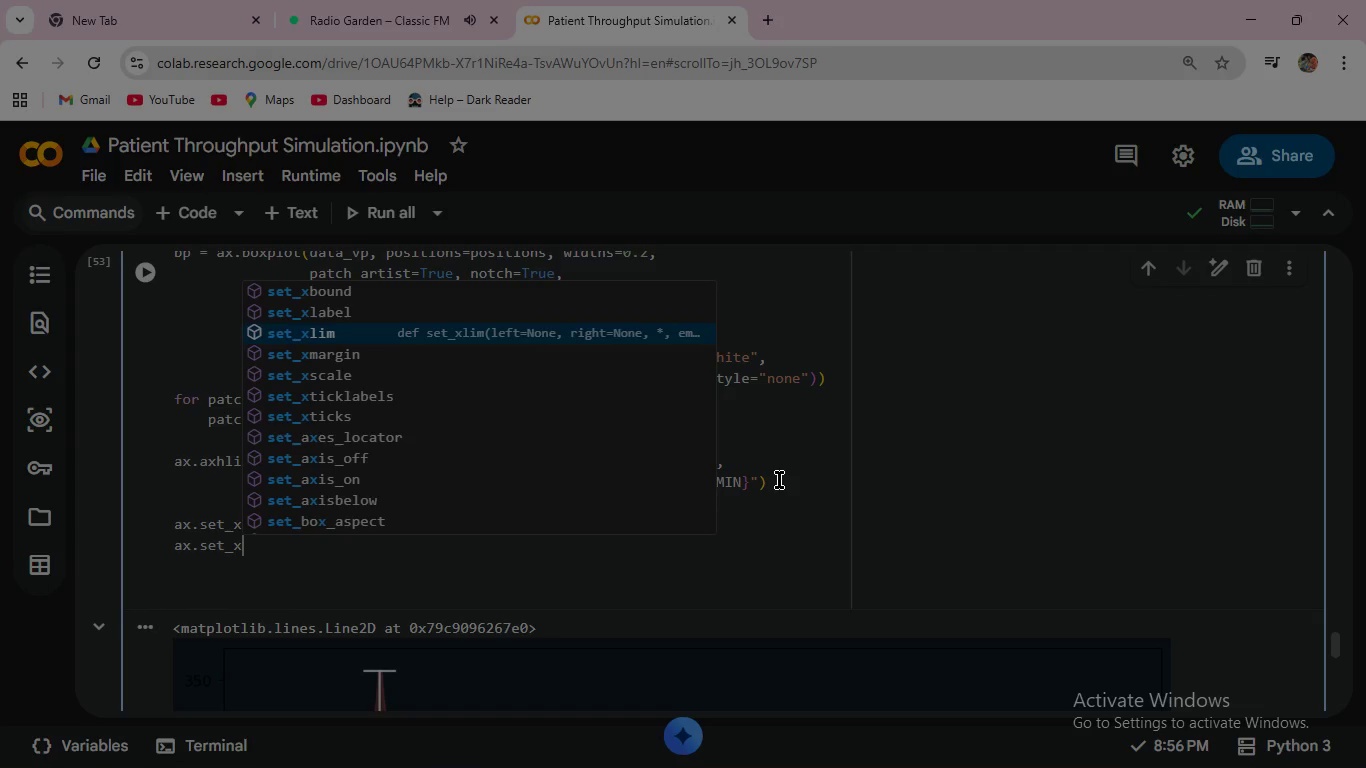 
key(ArrowDown)
 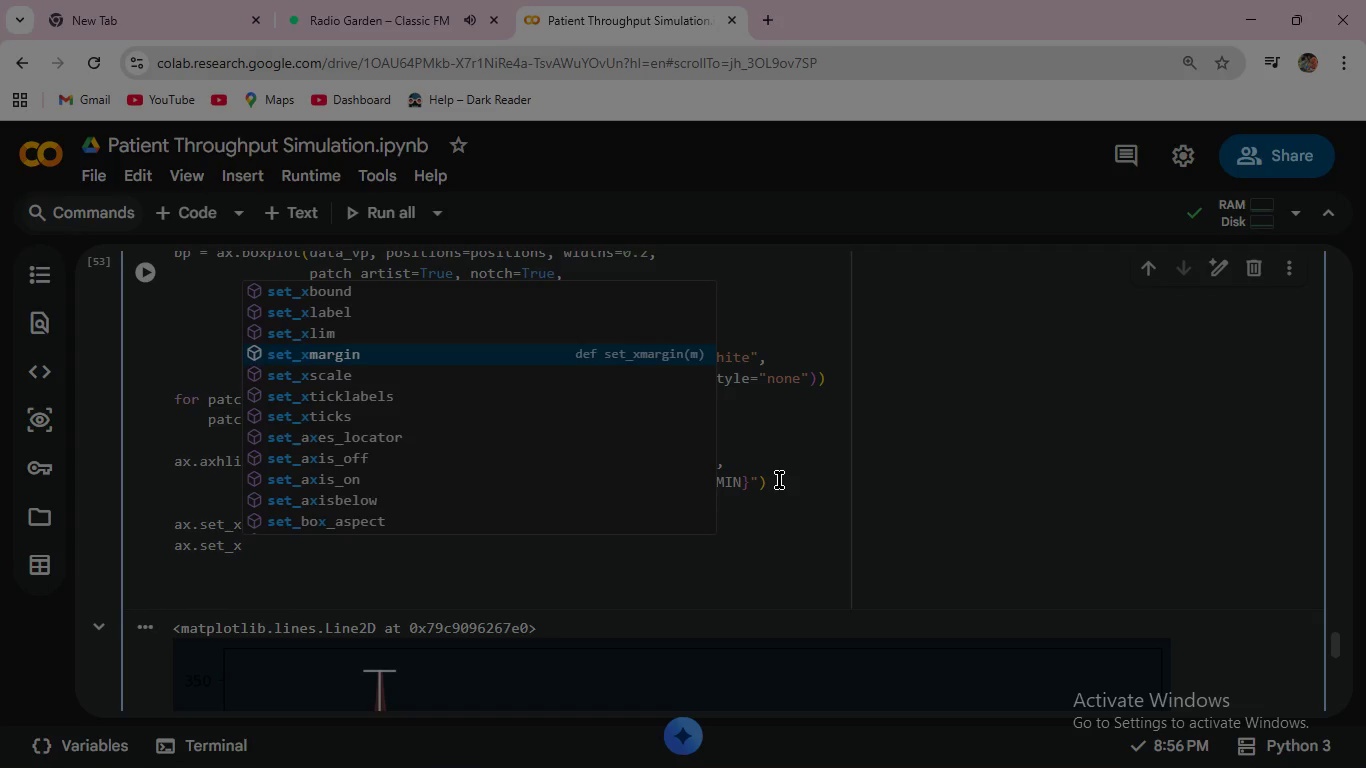 
key(ArrowDown)
 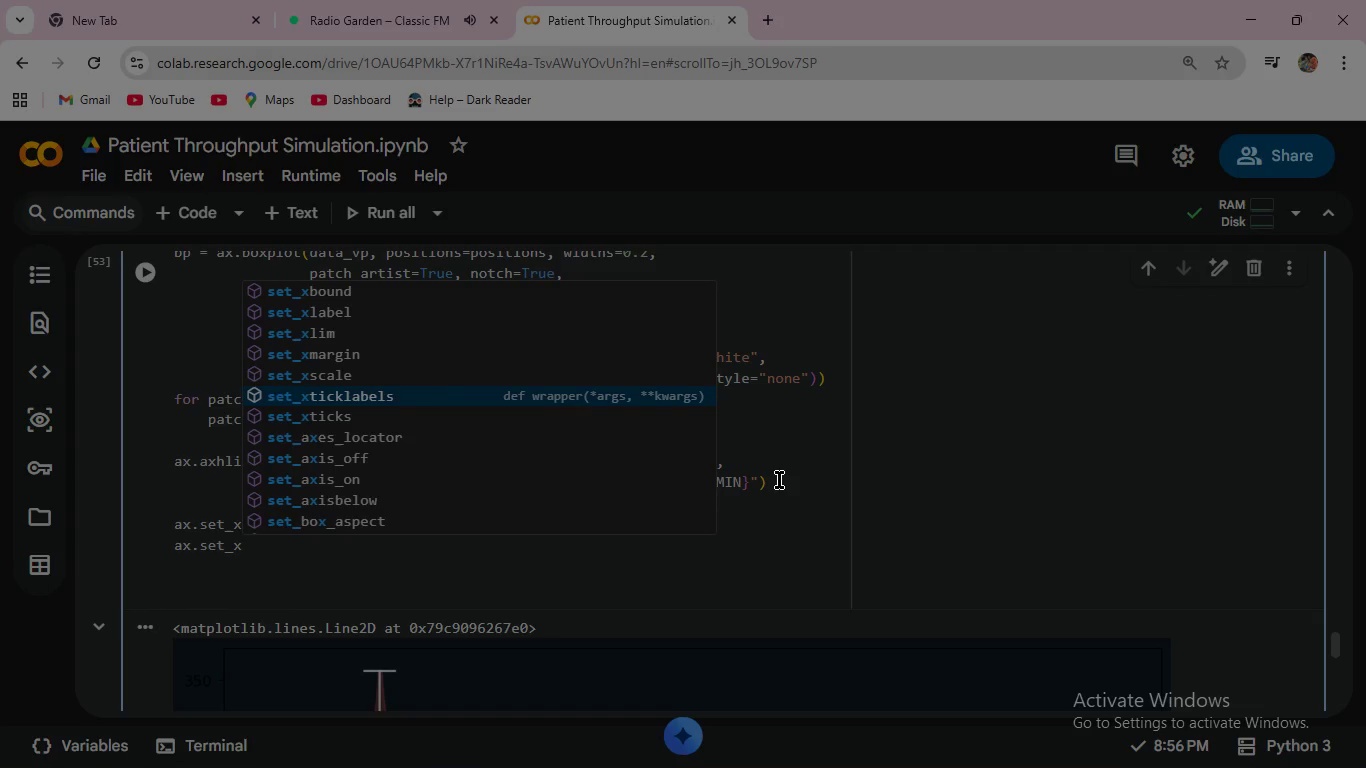 
key(ArrowDown)
 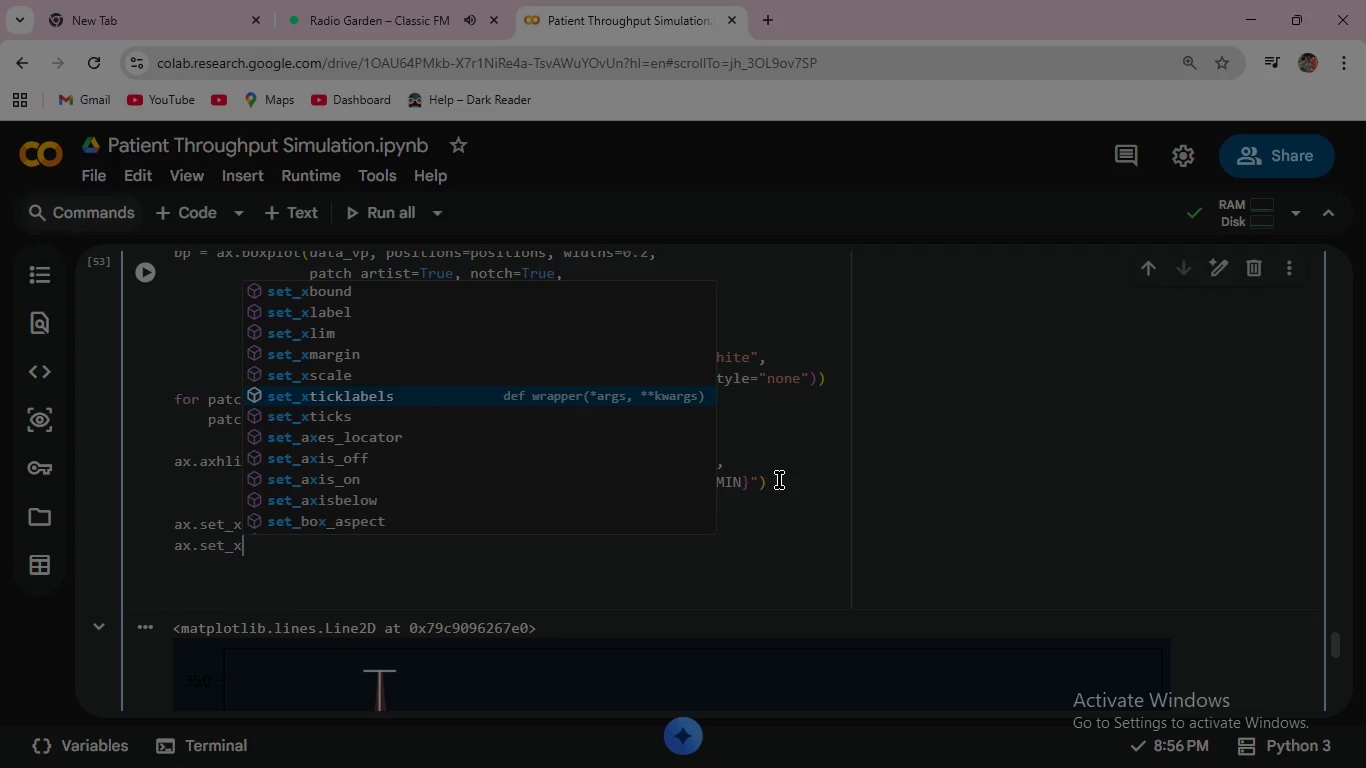 
key(Enter)
 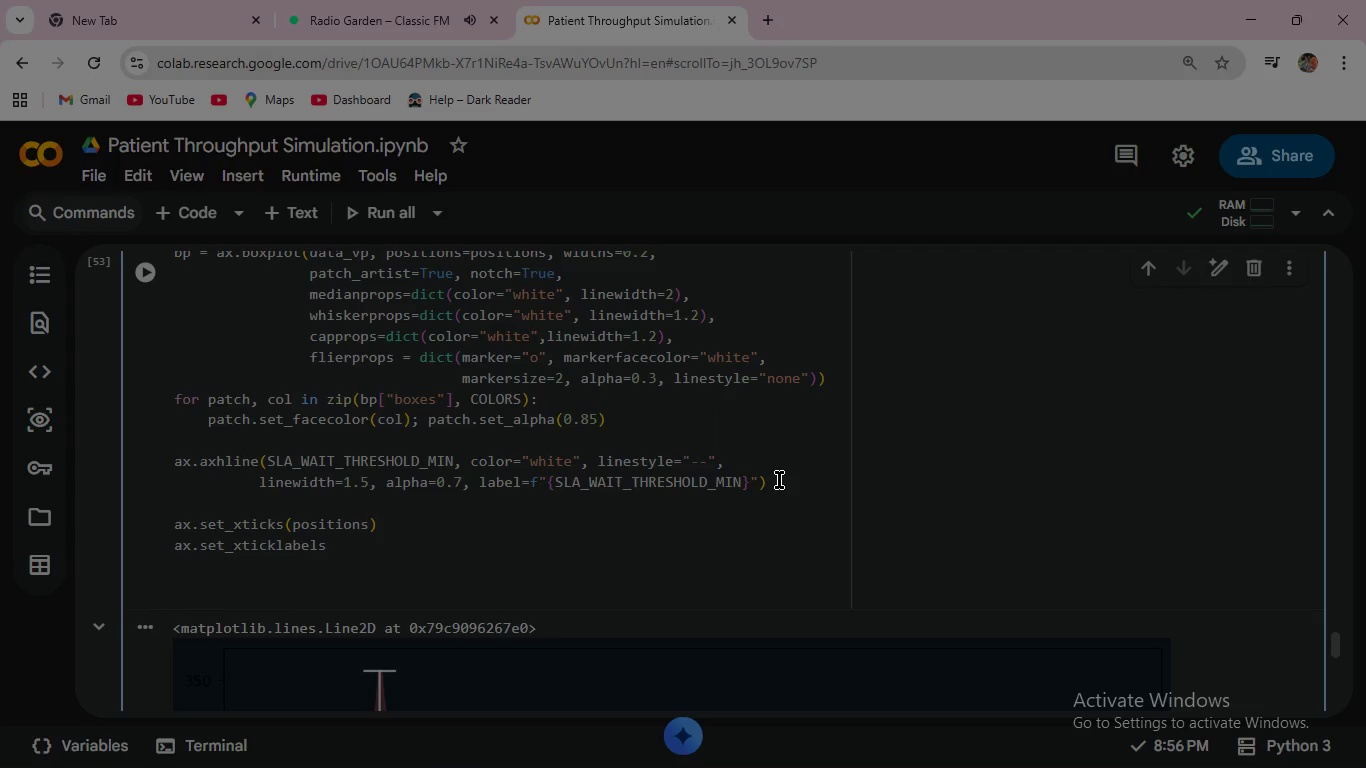 
key(Shift+9)
 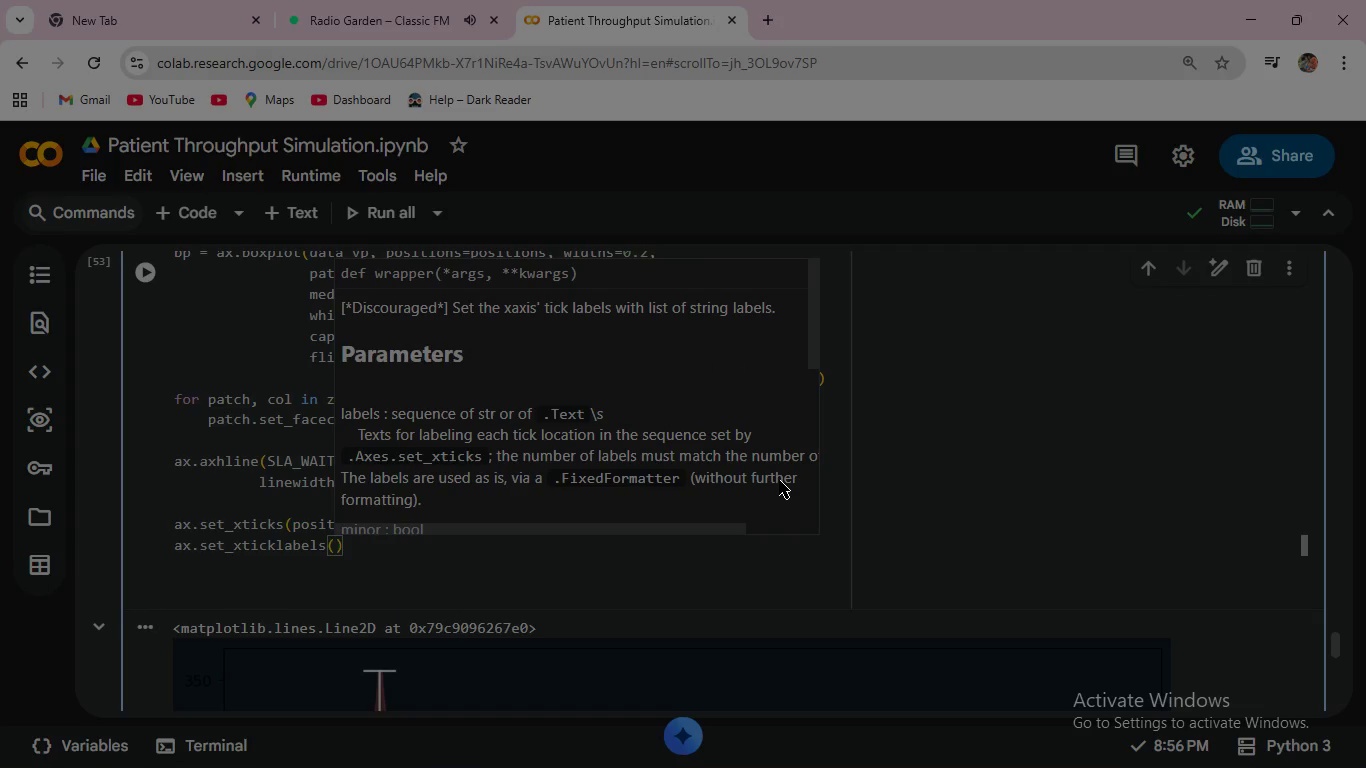 
key(BracketLeft)
 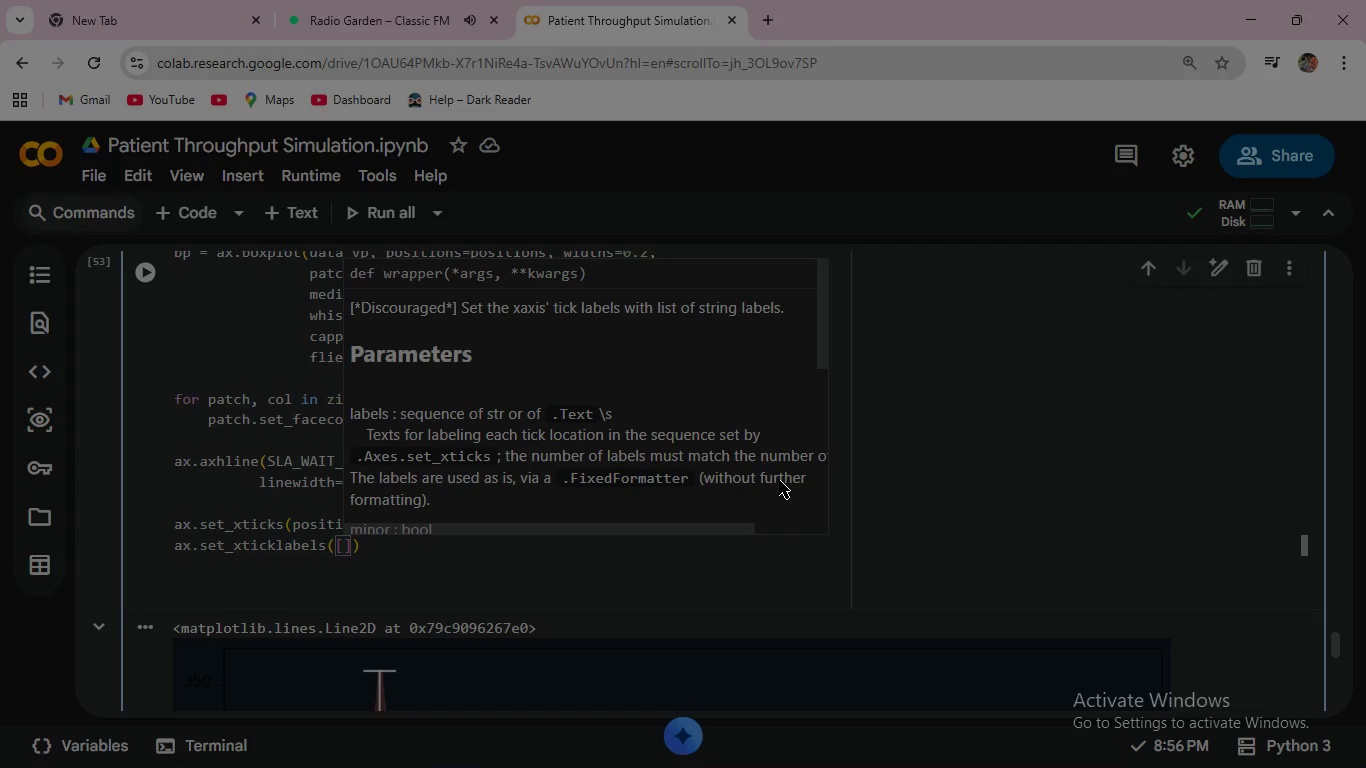 
key(F)
 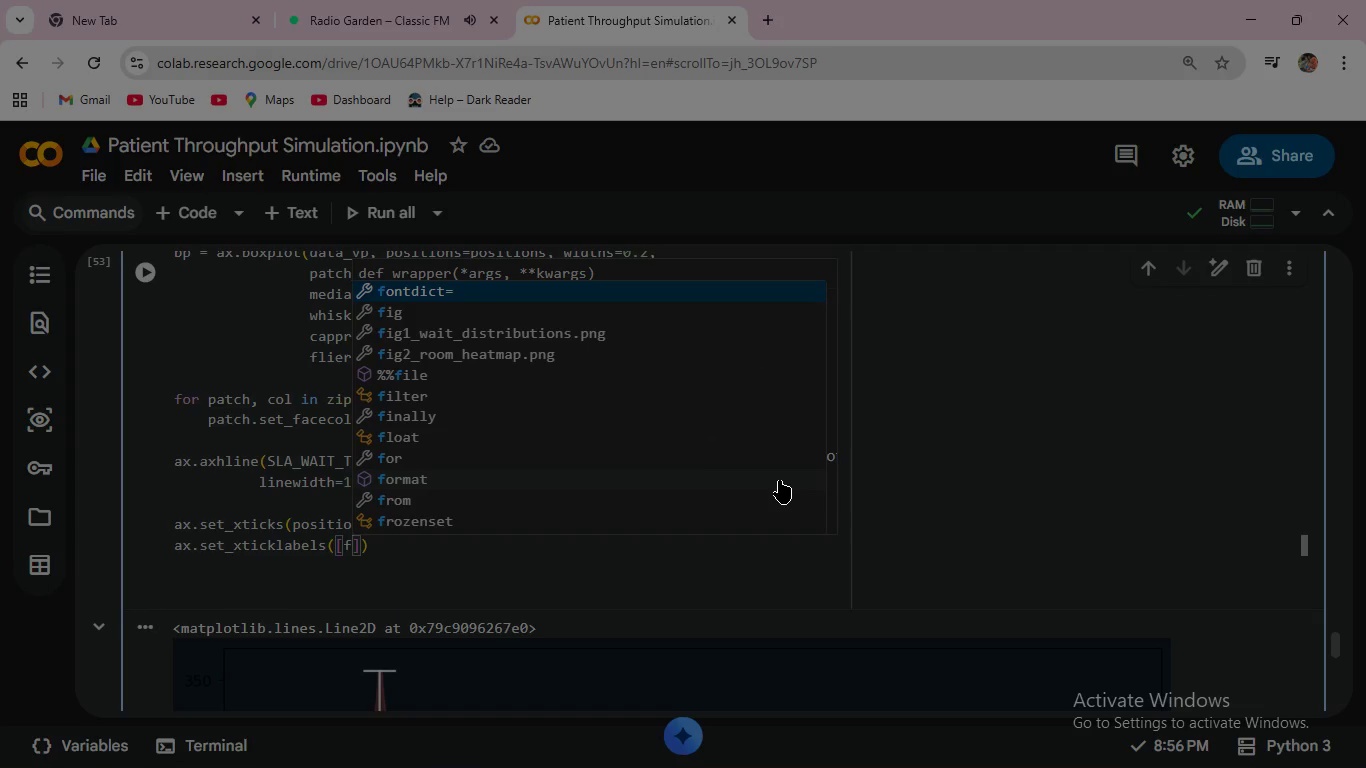 
key(Shift+ShiftRight)
 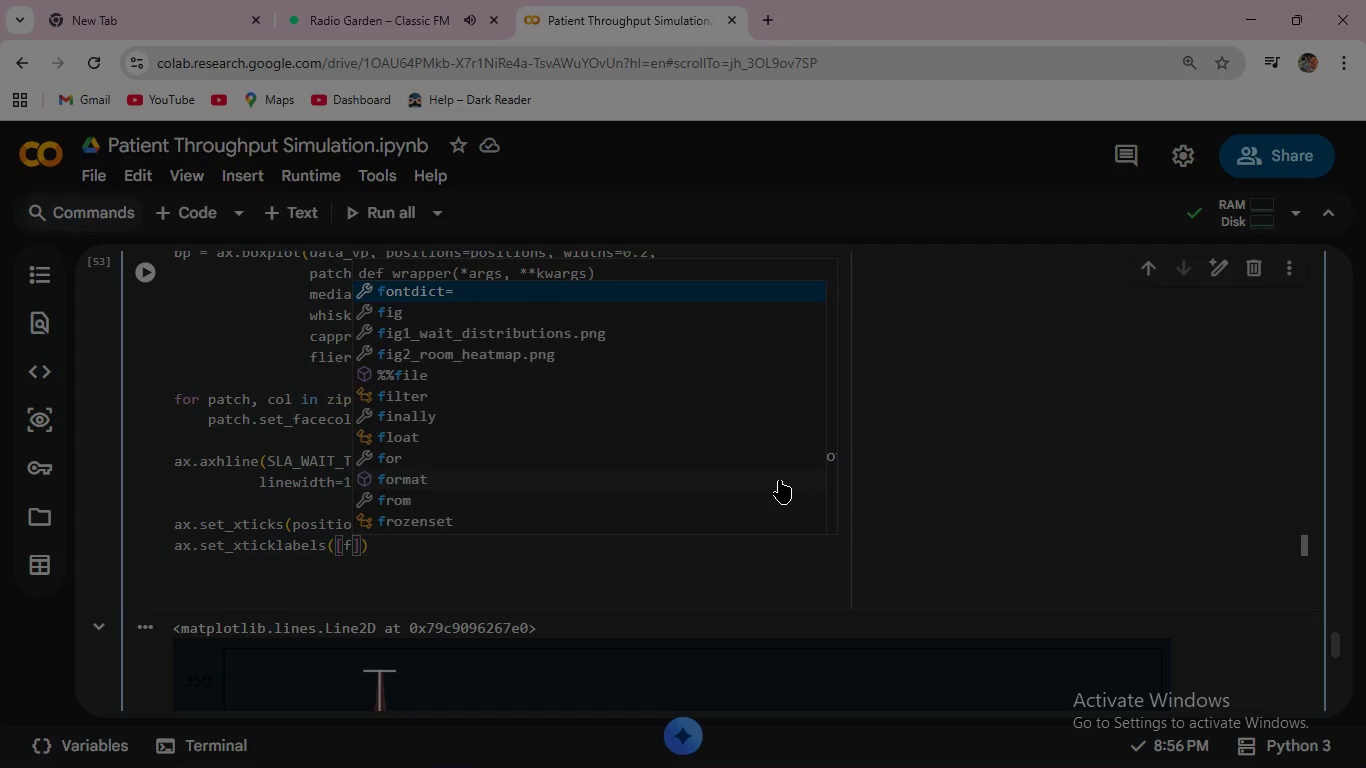 
key(Shift+Quote)
 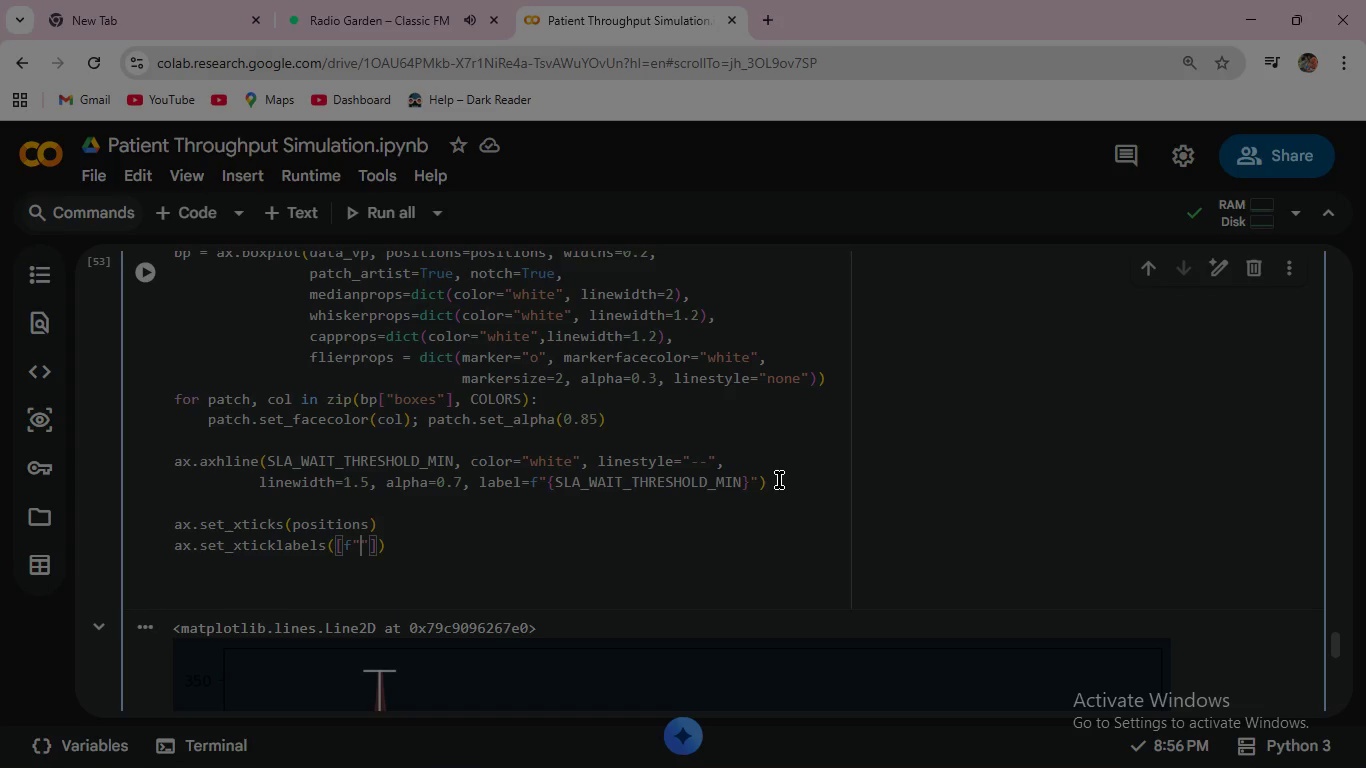 
key(Shift+BracketLeft)
 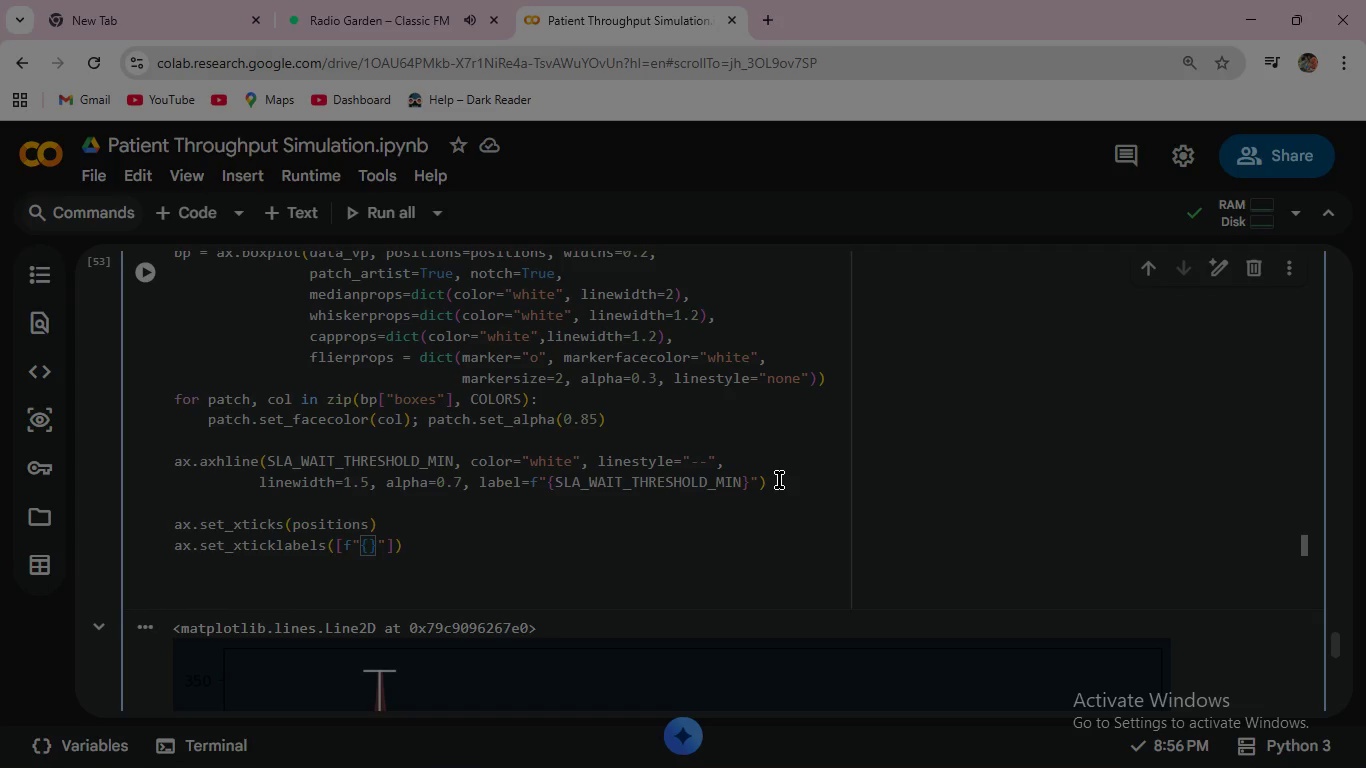 
key(R)
 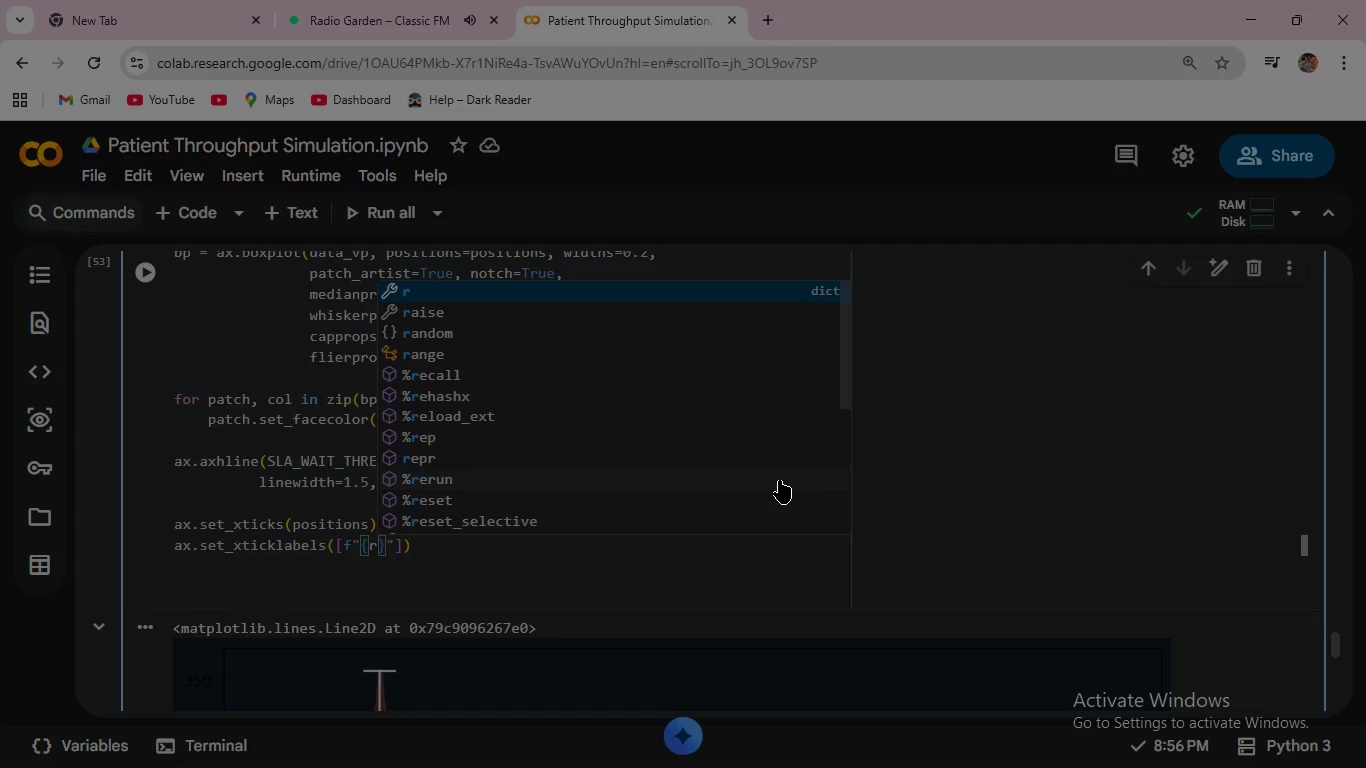 
key(ArrowRight)
 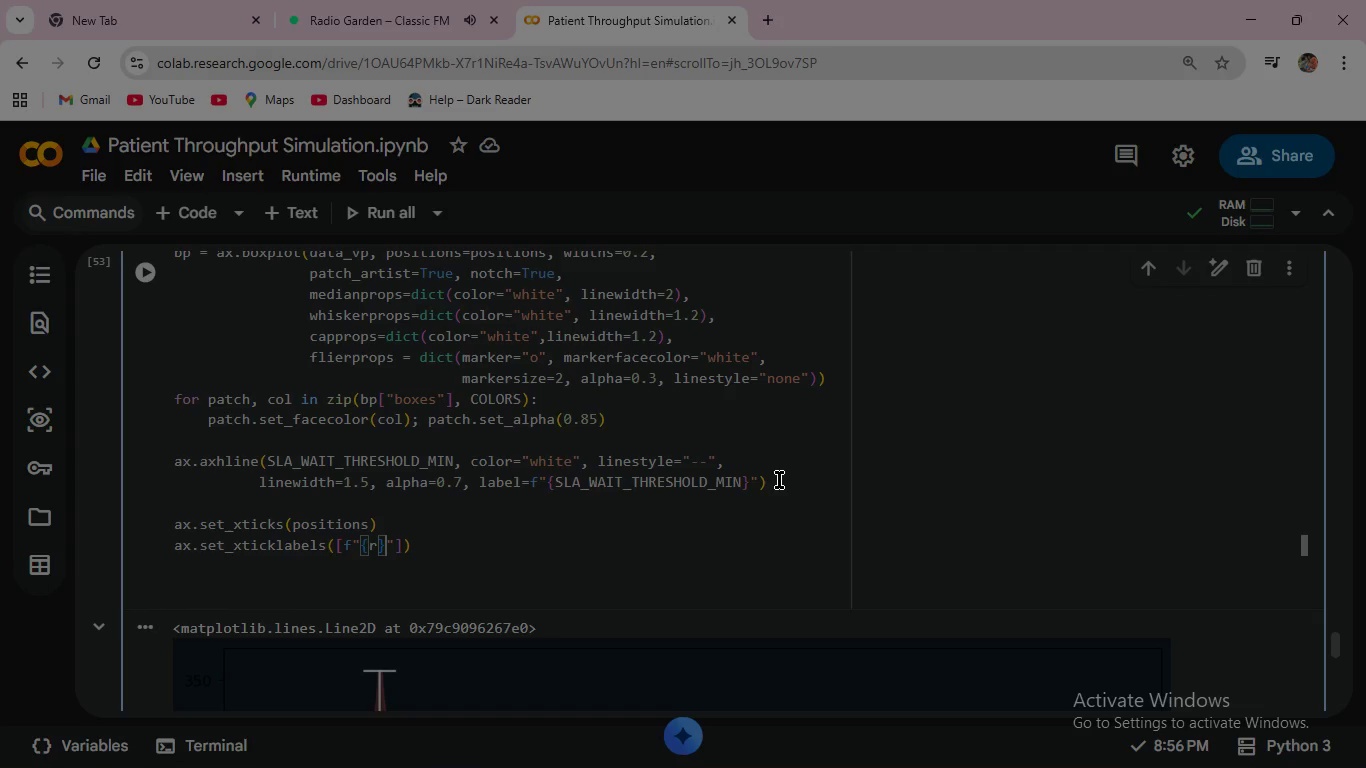 
key(ArrowLeft)
 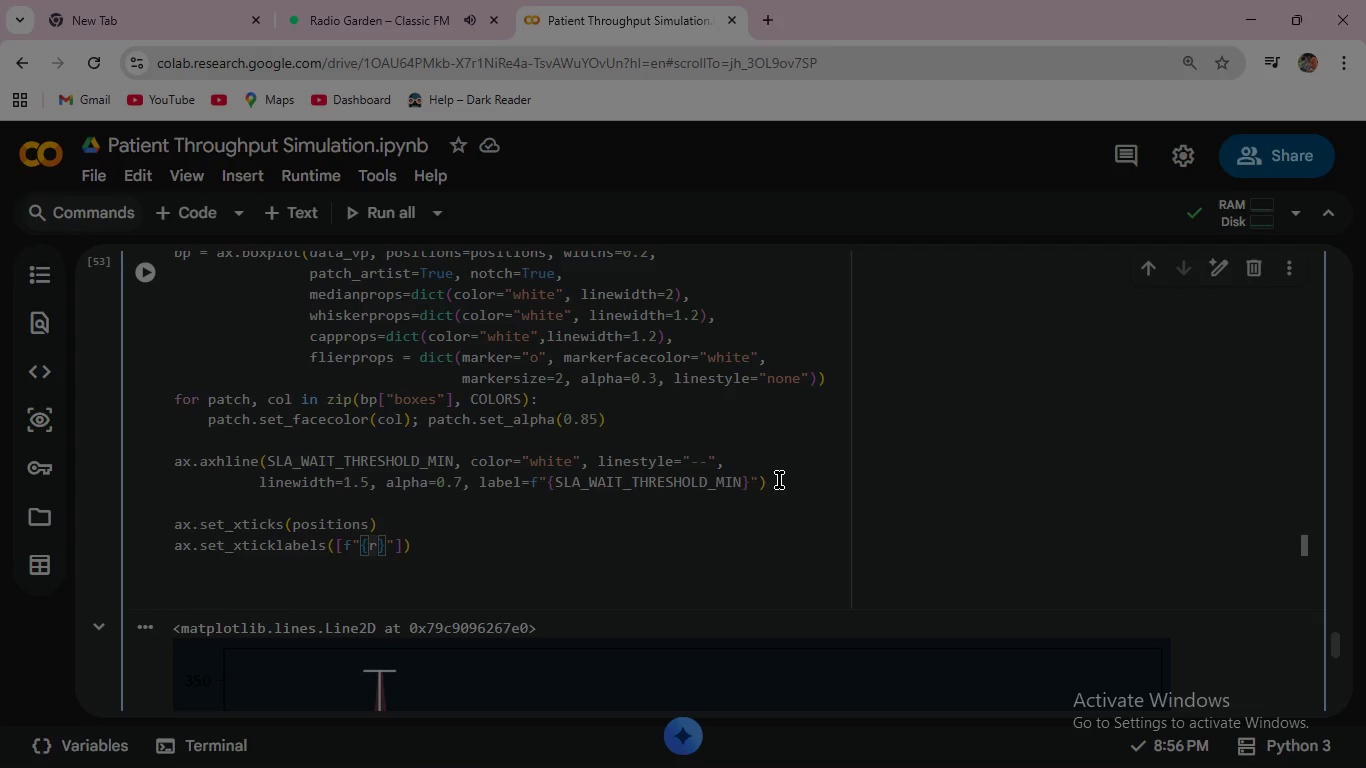 
key(ArrowRight)
 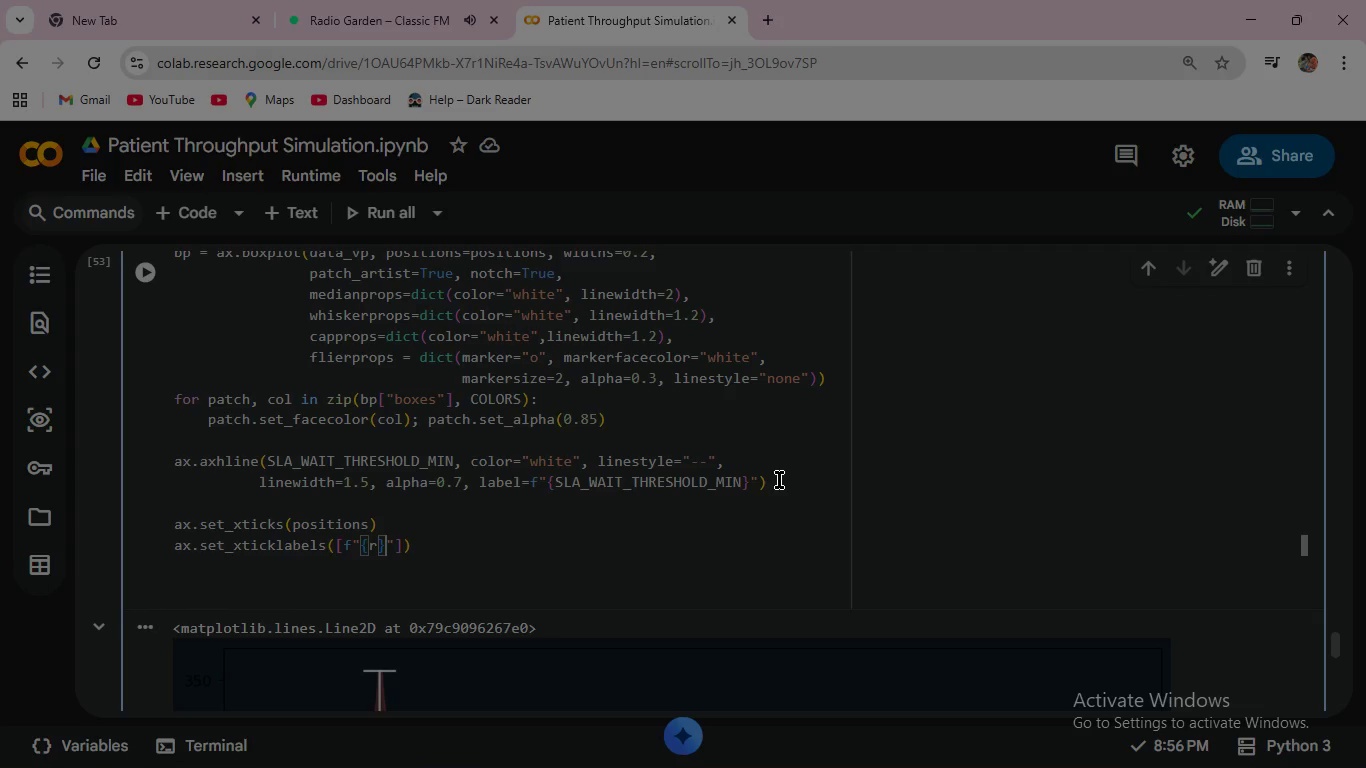 
type( Rooms)
 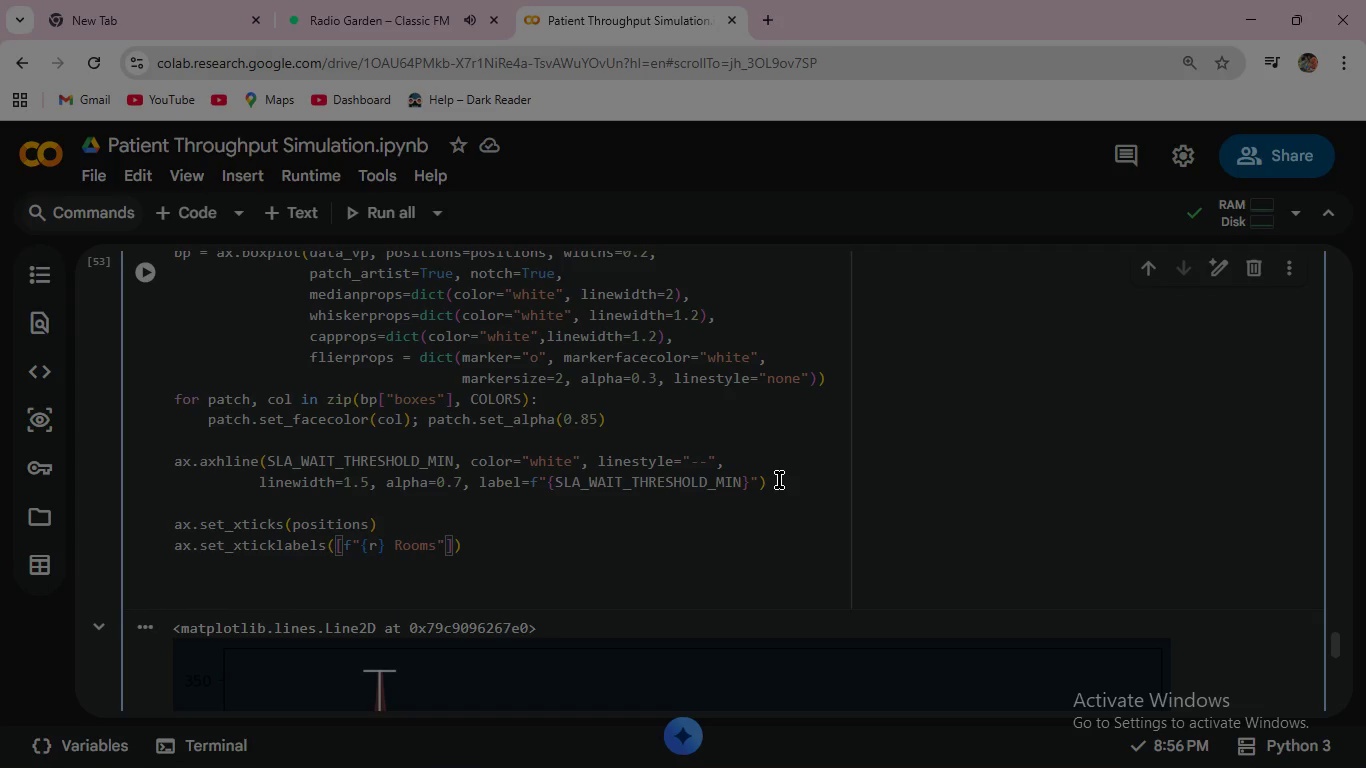 
key(ArrowRight)
 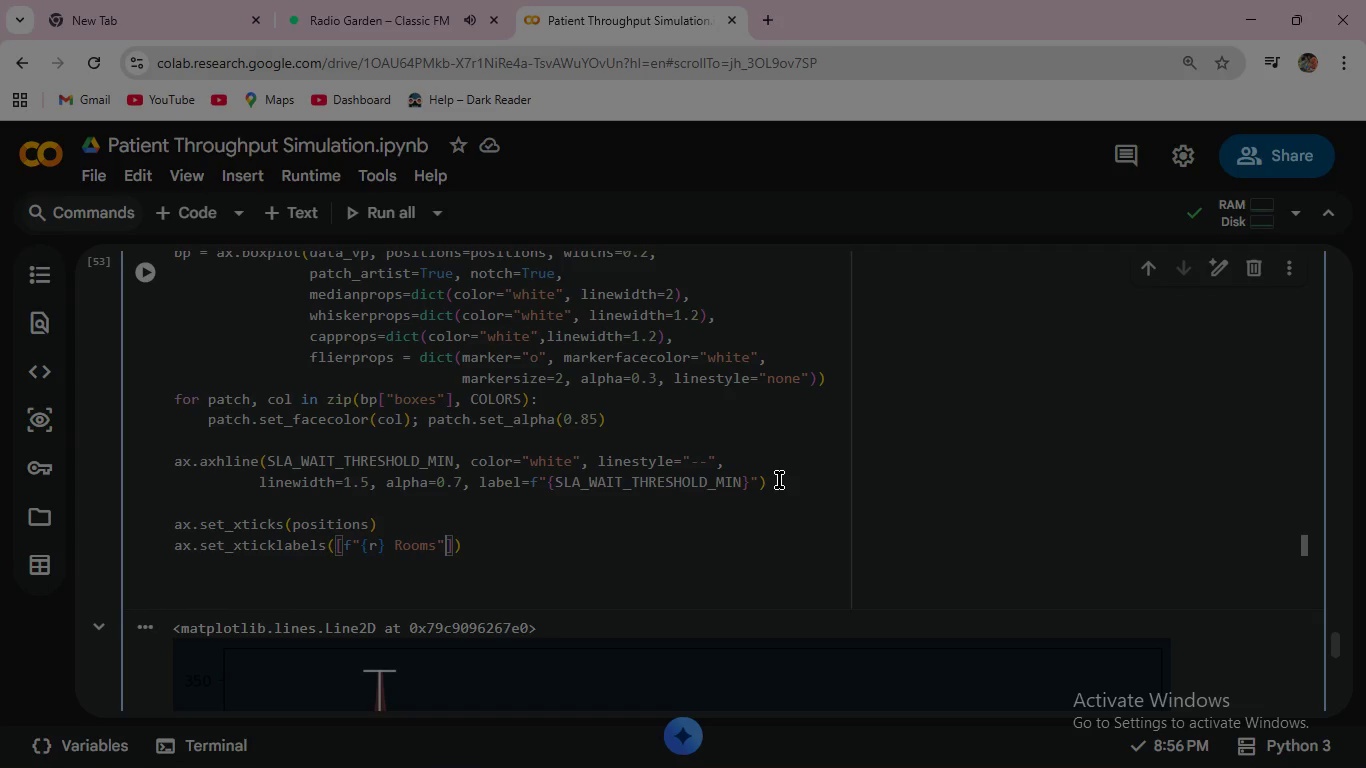 
type( for r in ROO)
 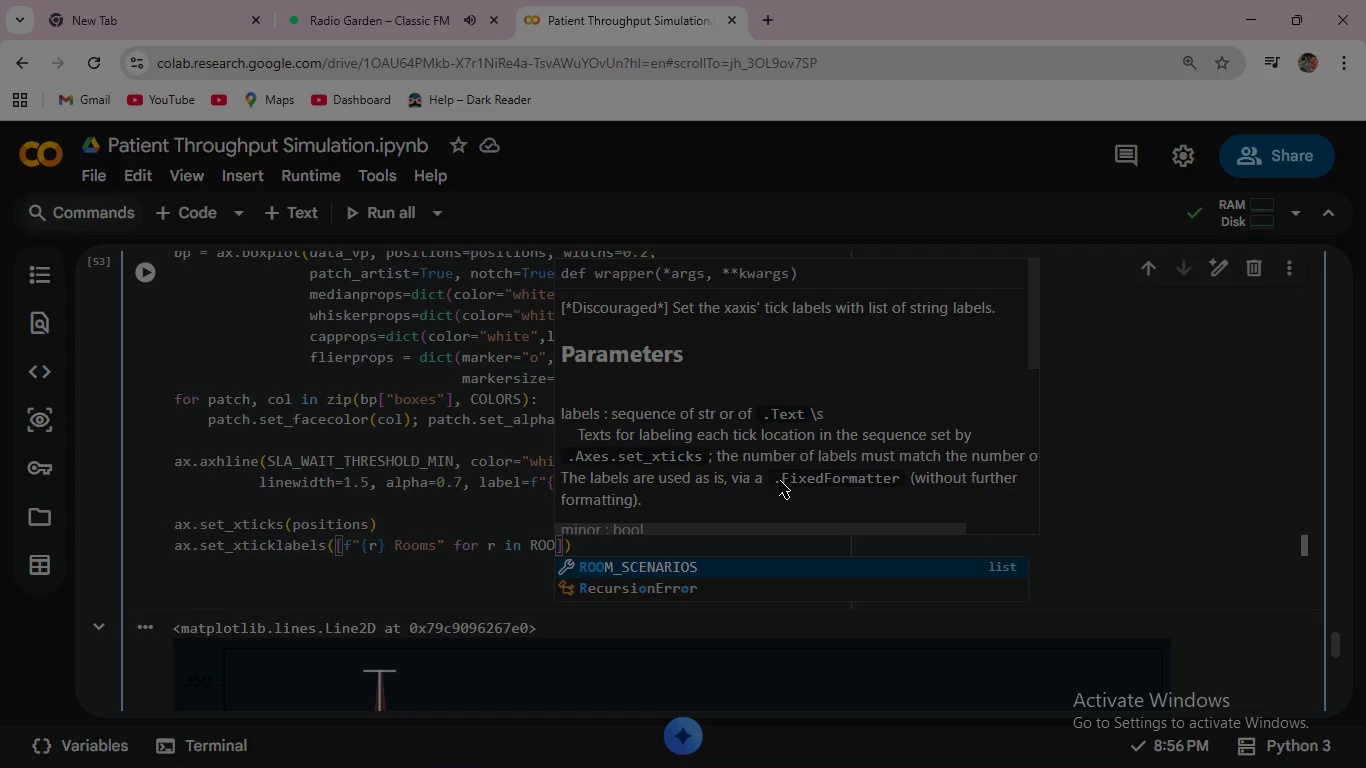 
key(Enter)
 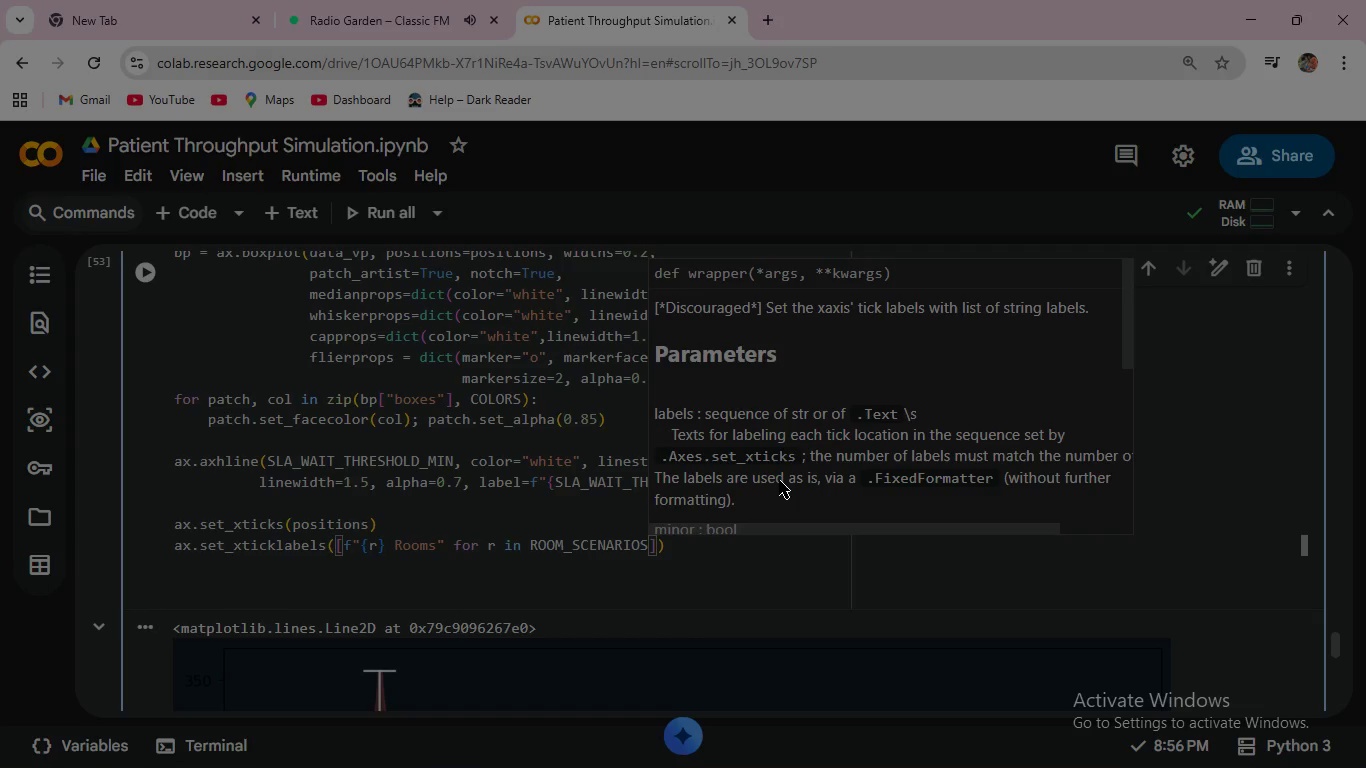 
key(ArrowRight)
 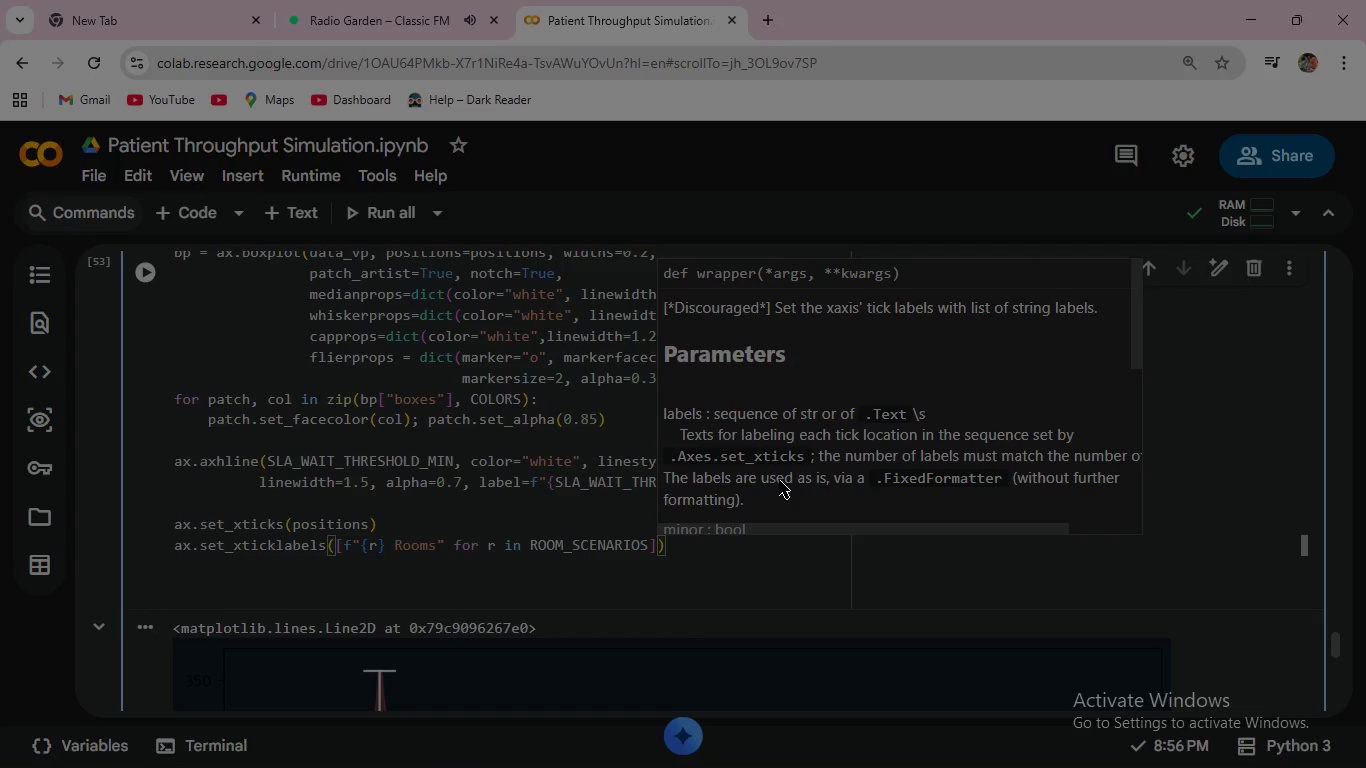 
type(, fontsize)
 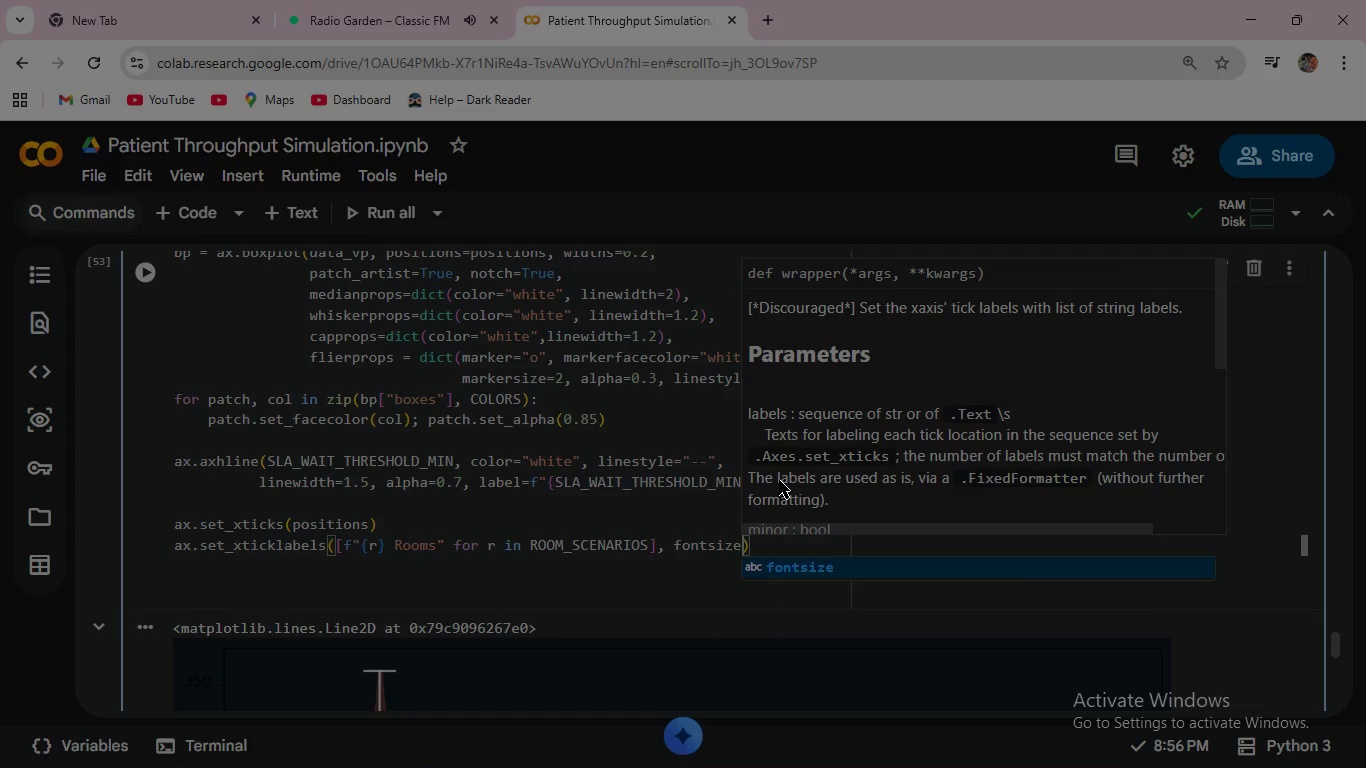 
wait(10.0)
 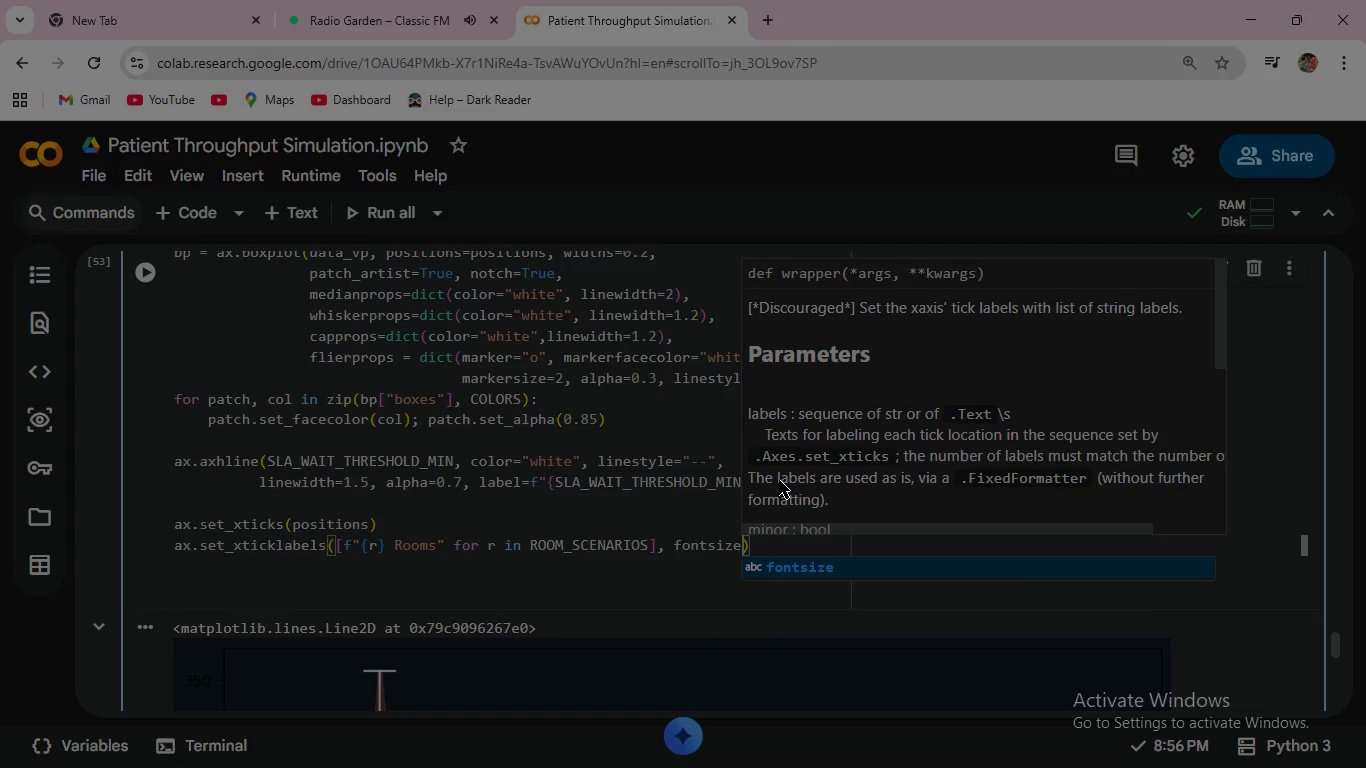 
type(=13, color="white)
 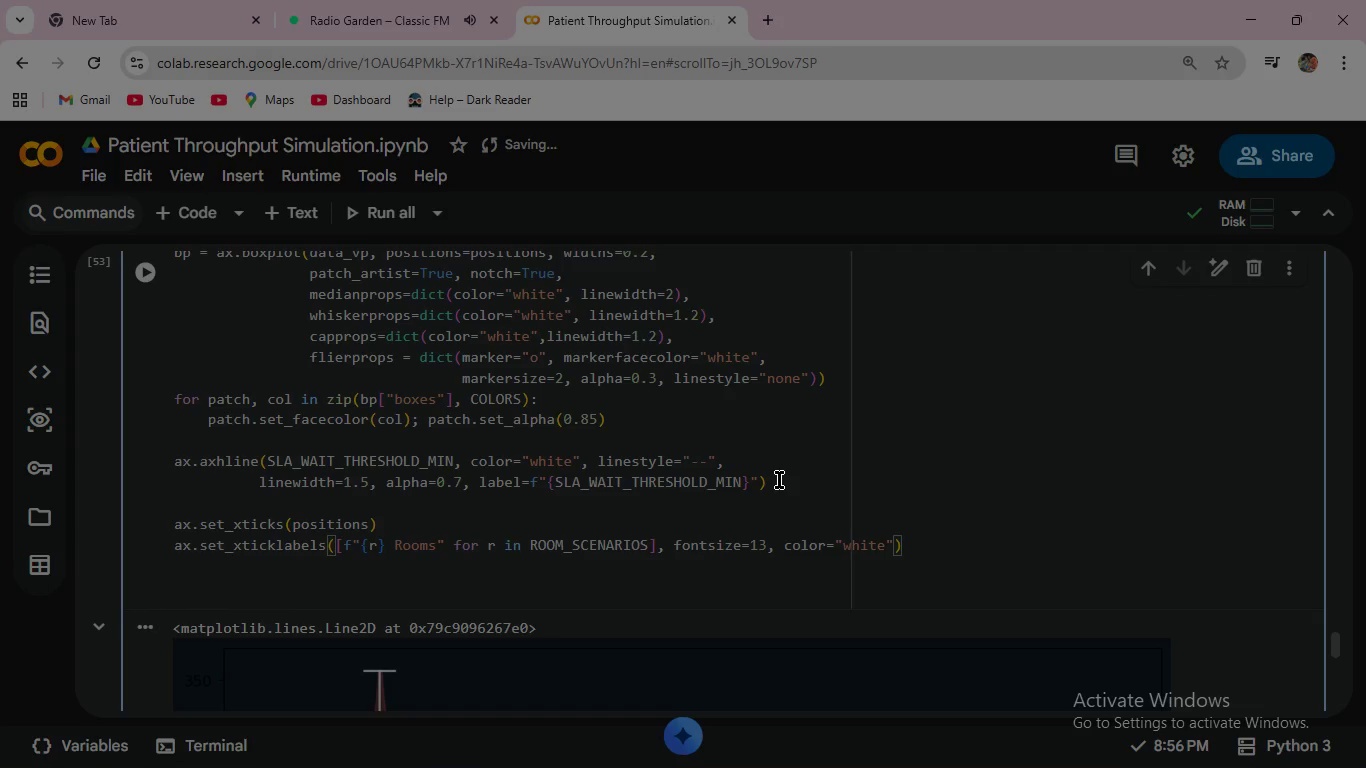 
wait(8.7)
 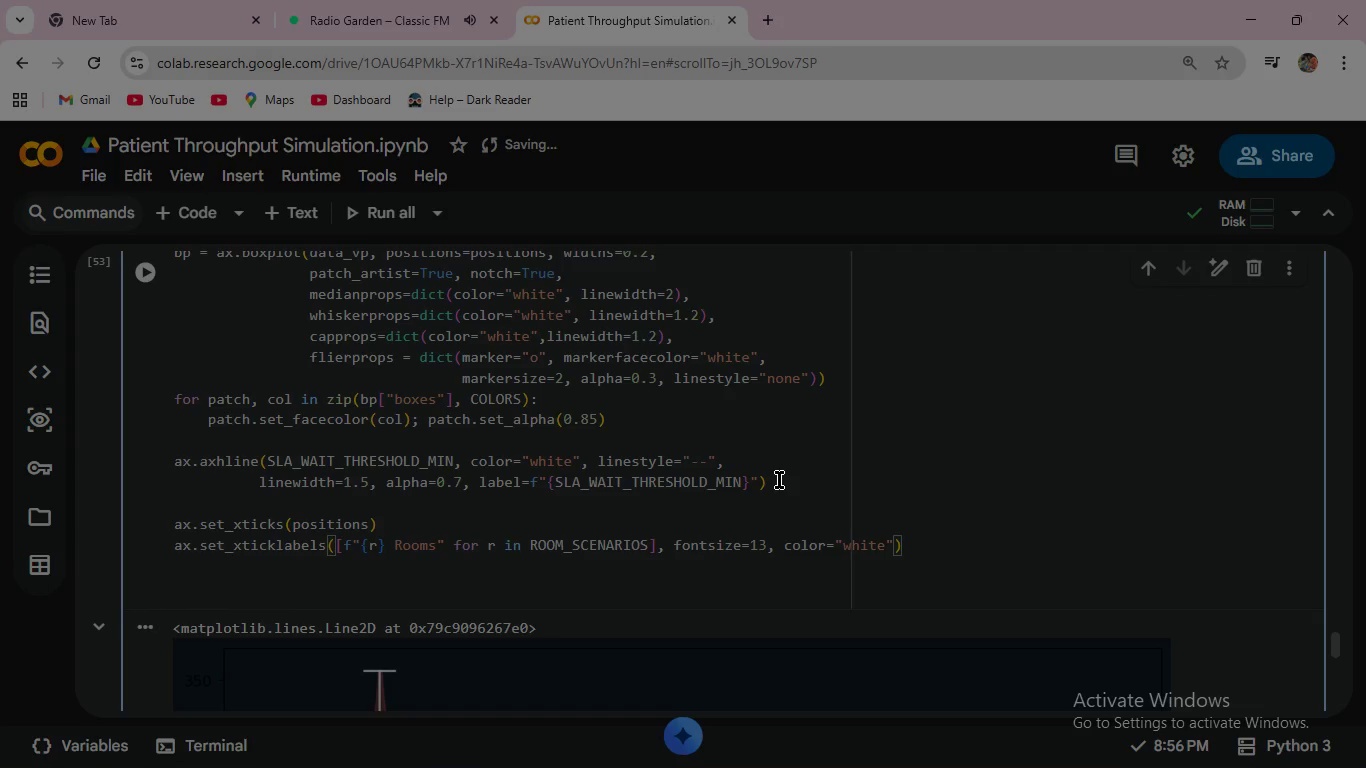 
key(ArrowRight)
 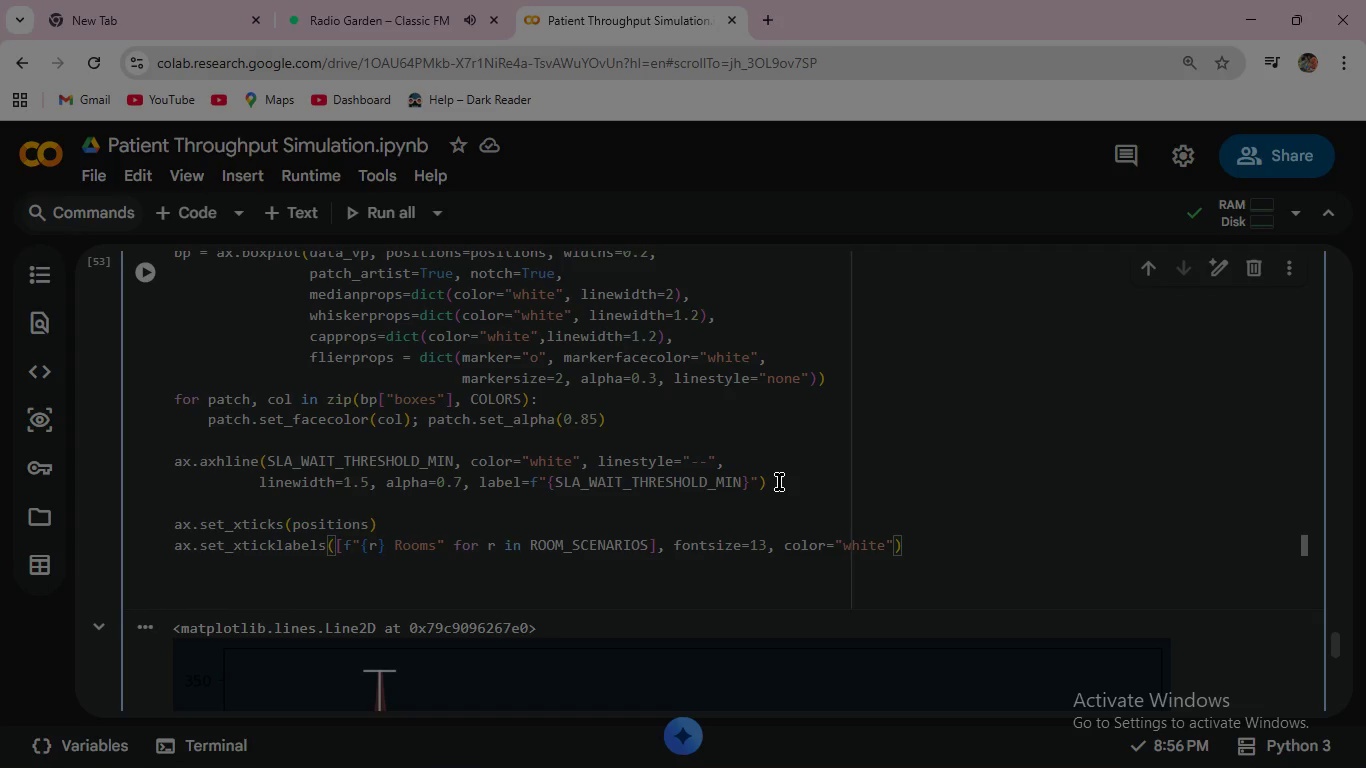 
key(ArrowRight)
 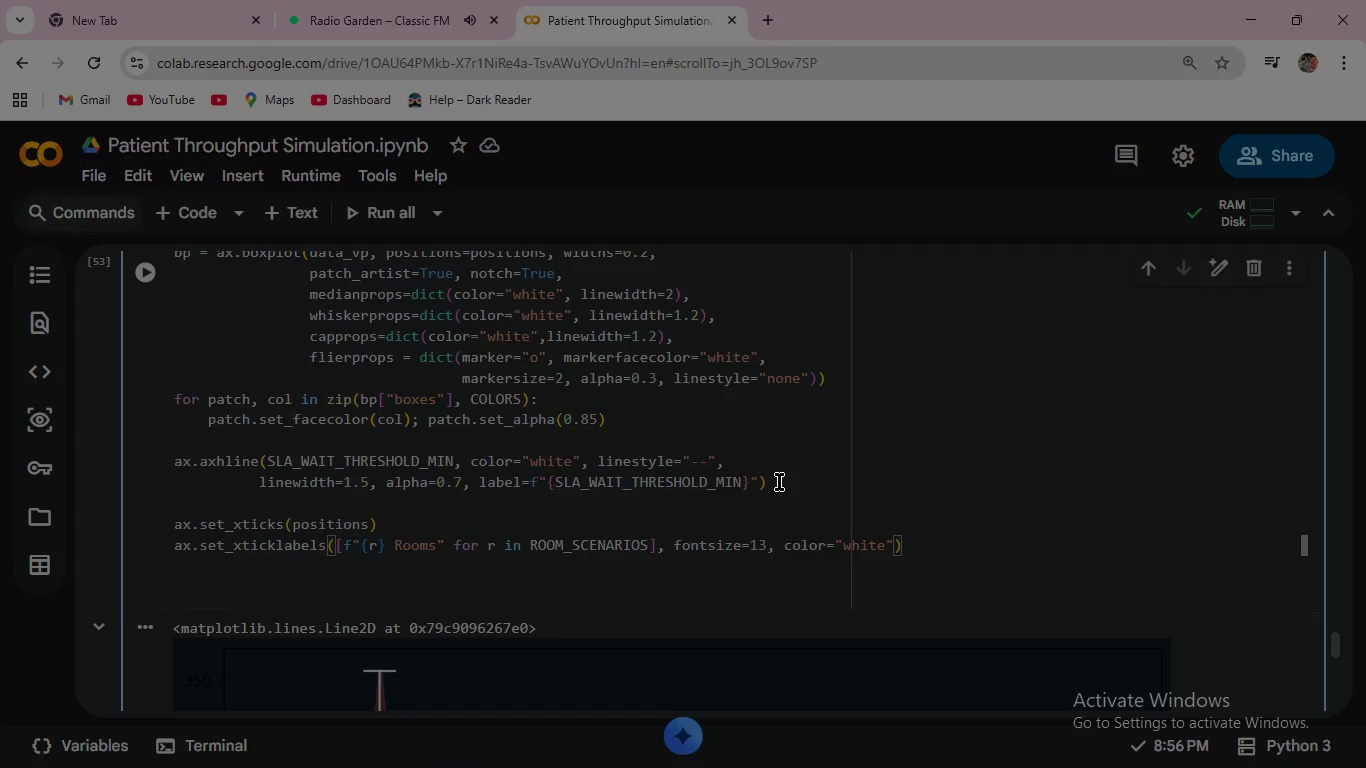 
key(Enter)
 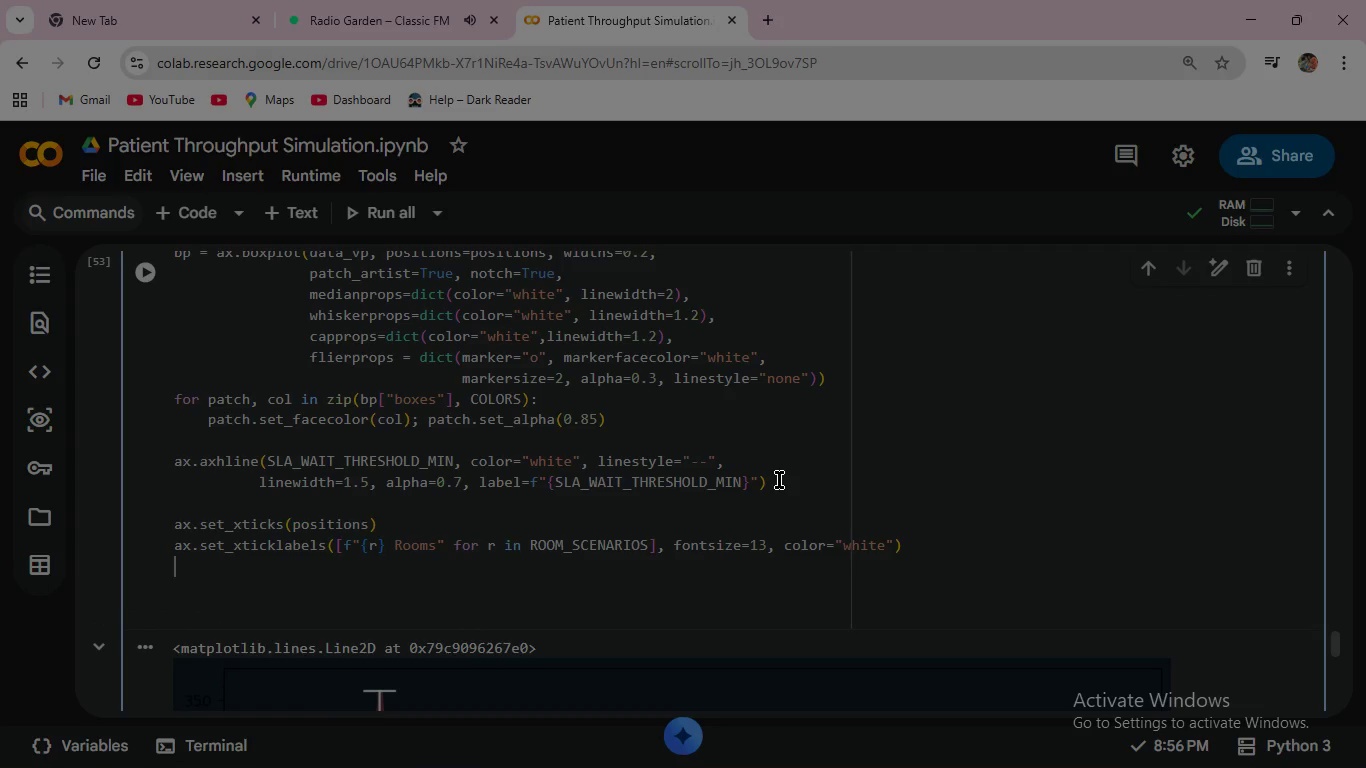 
type(ax.)
 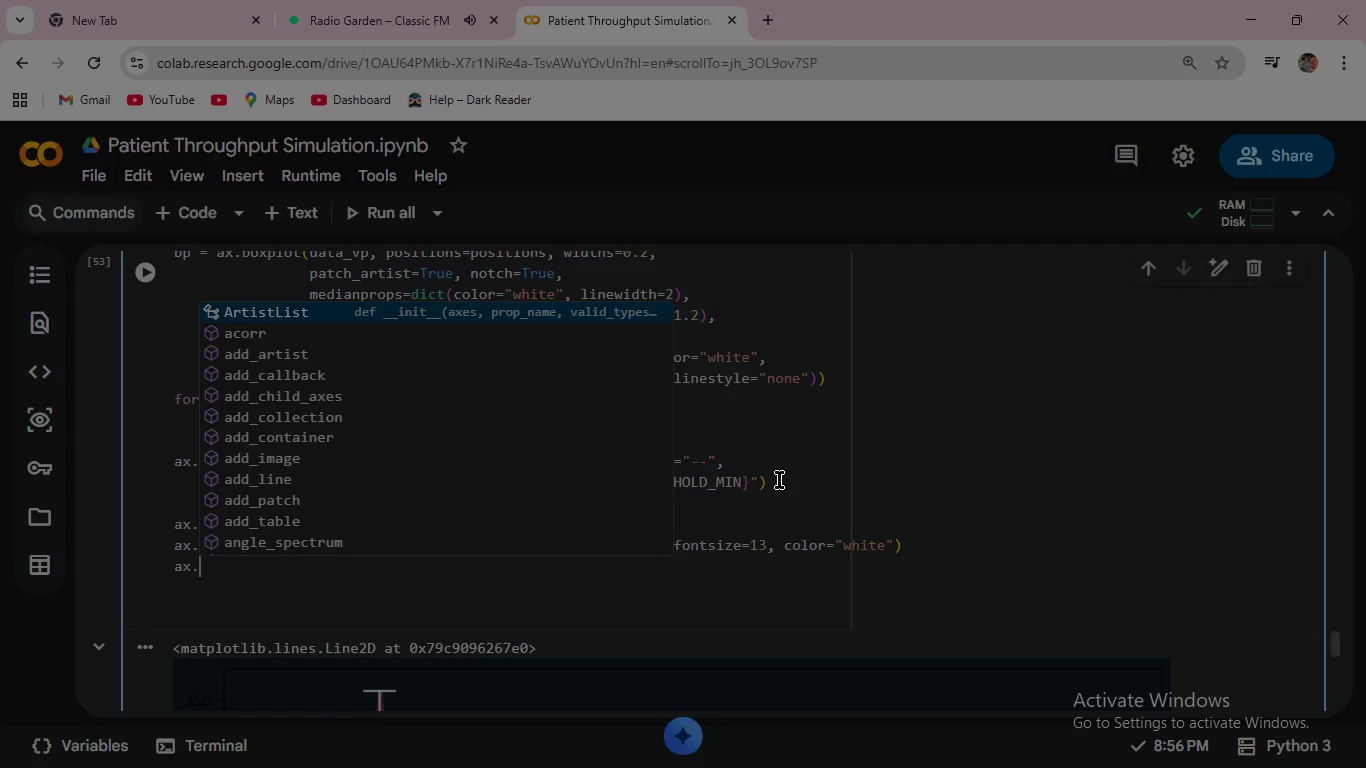 
wait(8.08)
 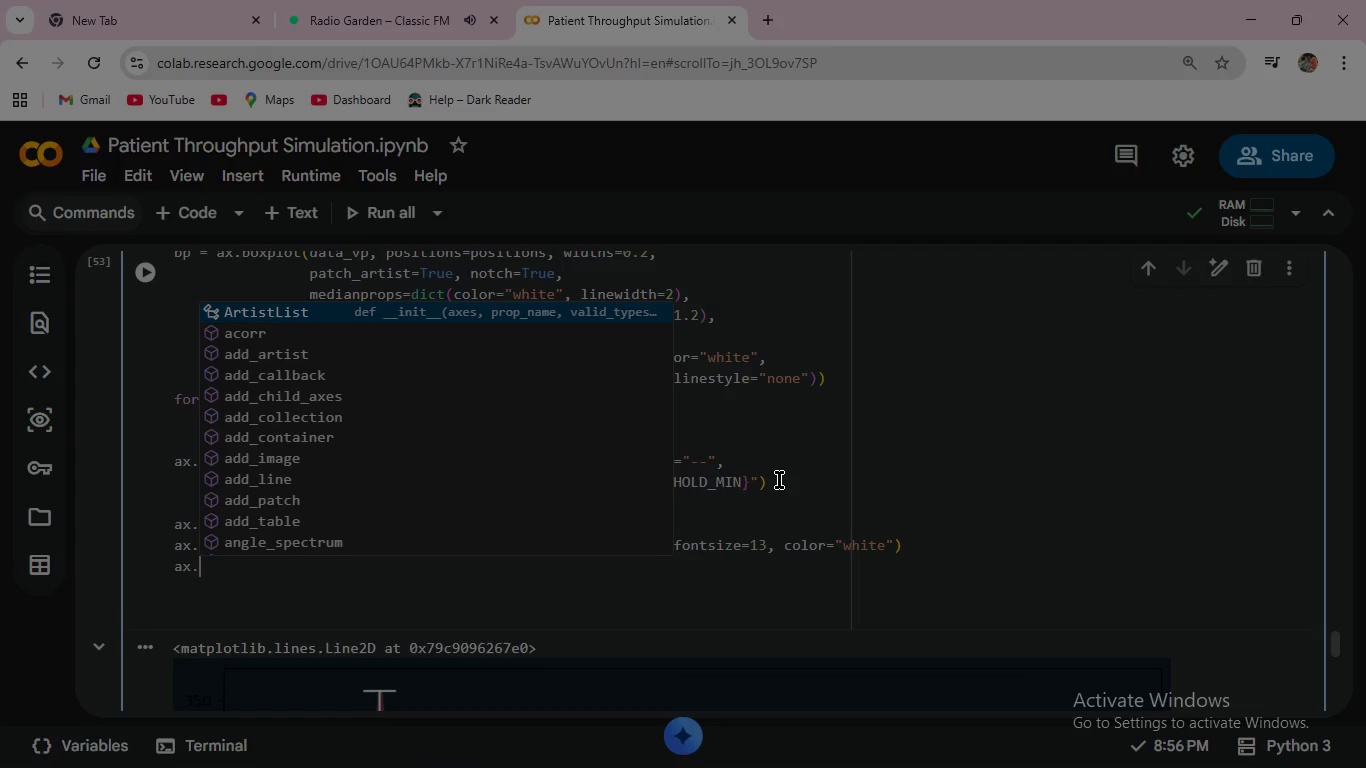 
type(set)
 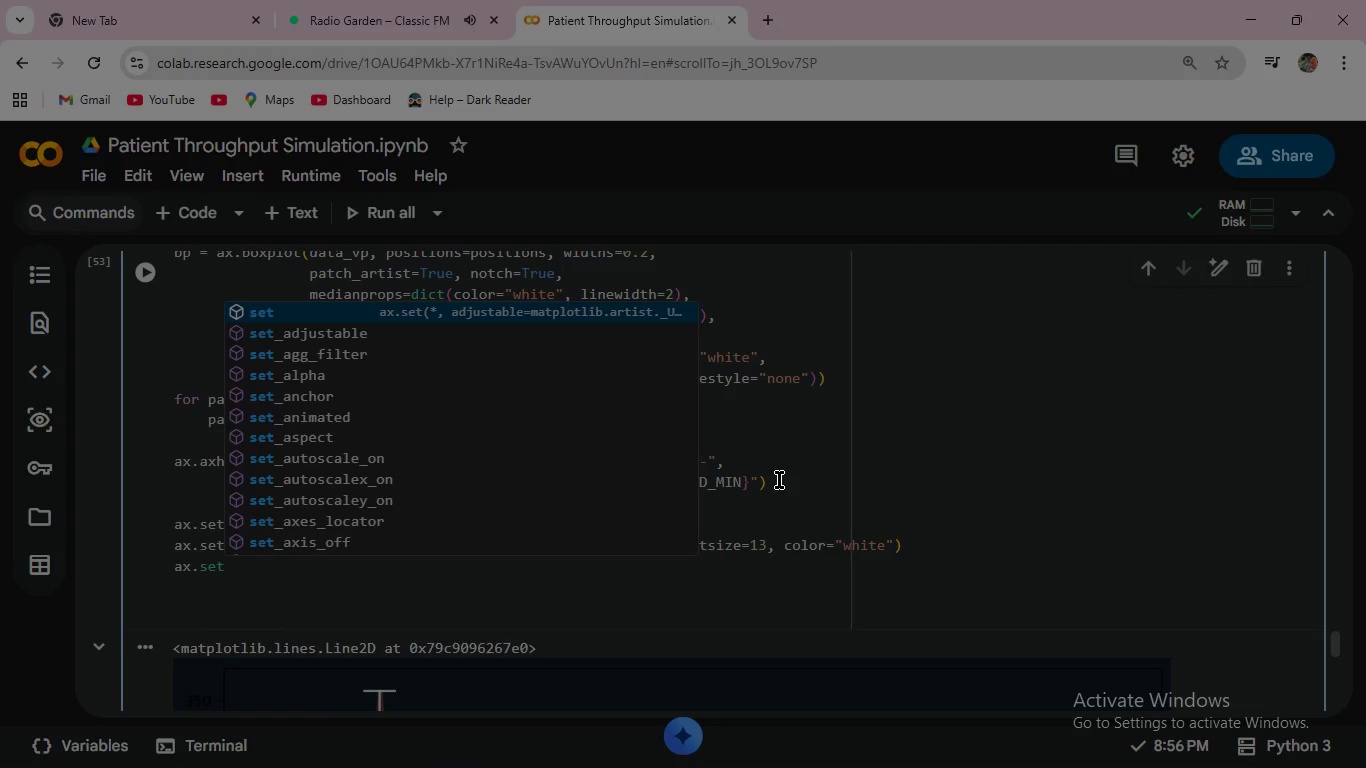 
wait(9.47)
 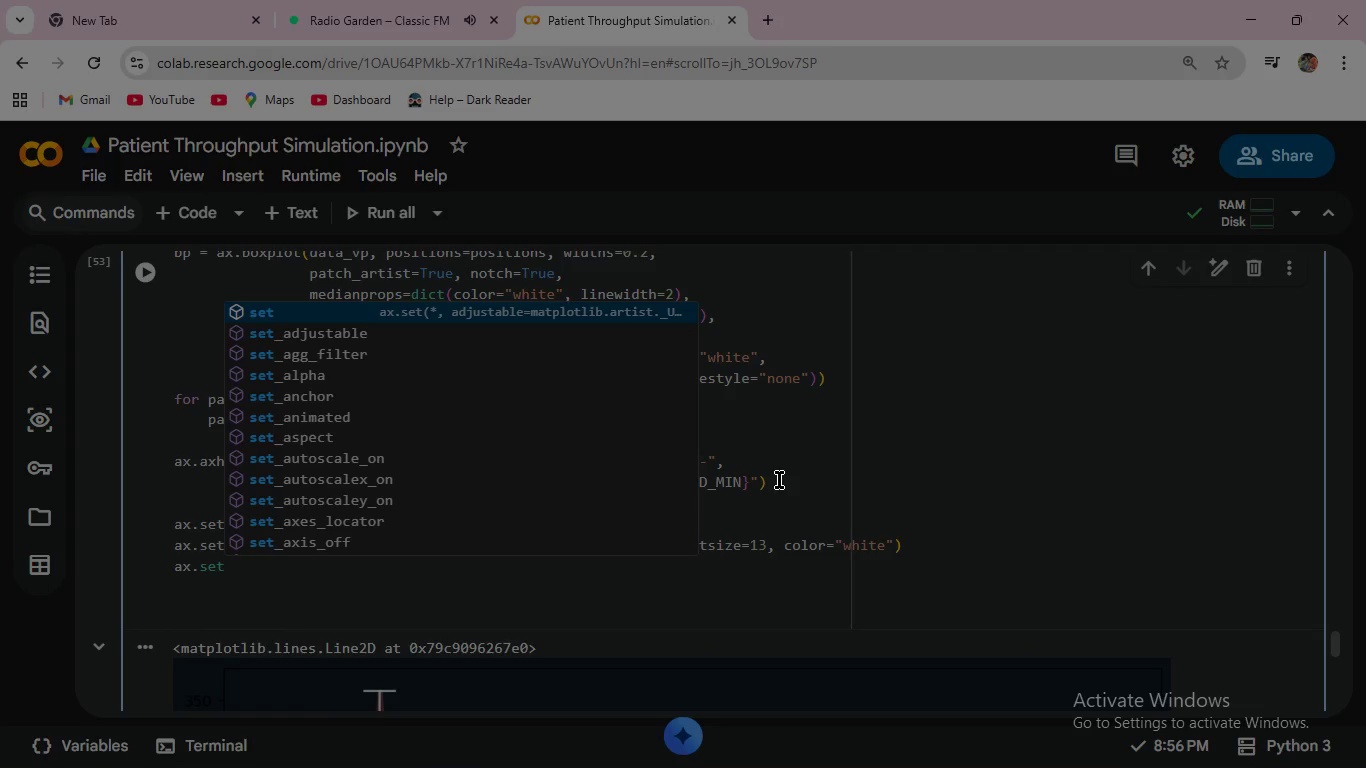 
type(_ylabel("Patient Wait t)
key(Backspace)
type(Time (minutes)
 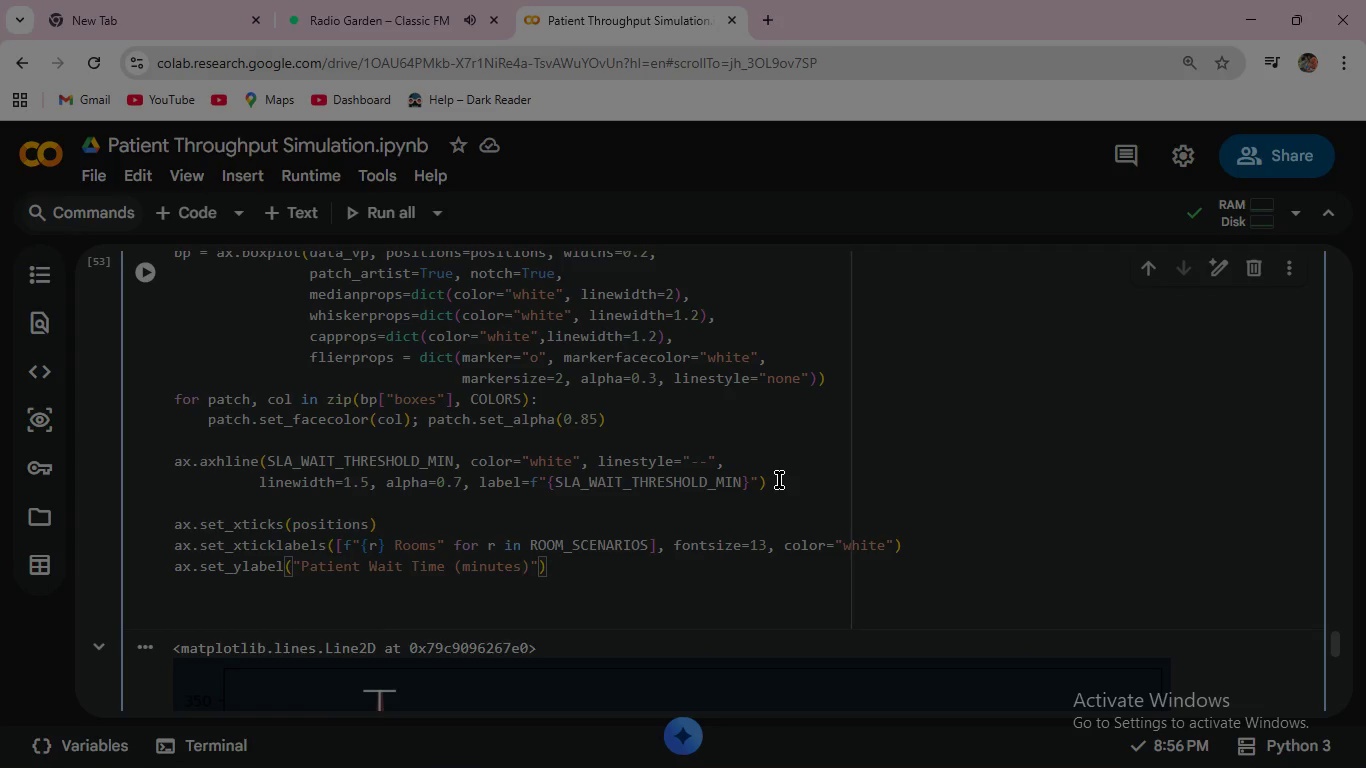 
key(ArrowRight)
 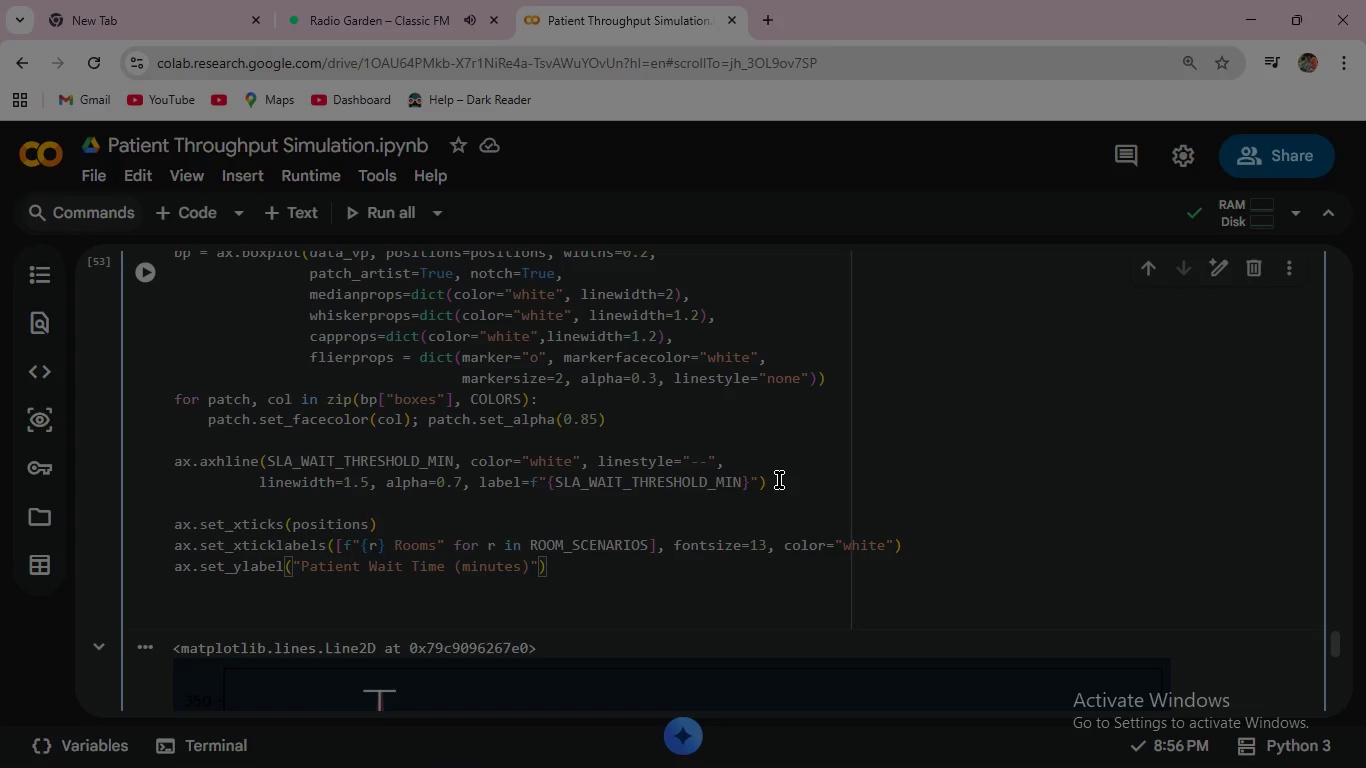 
key(ArrowRight)
 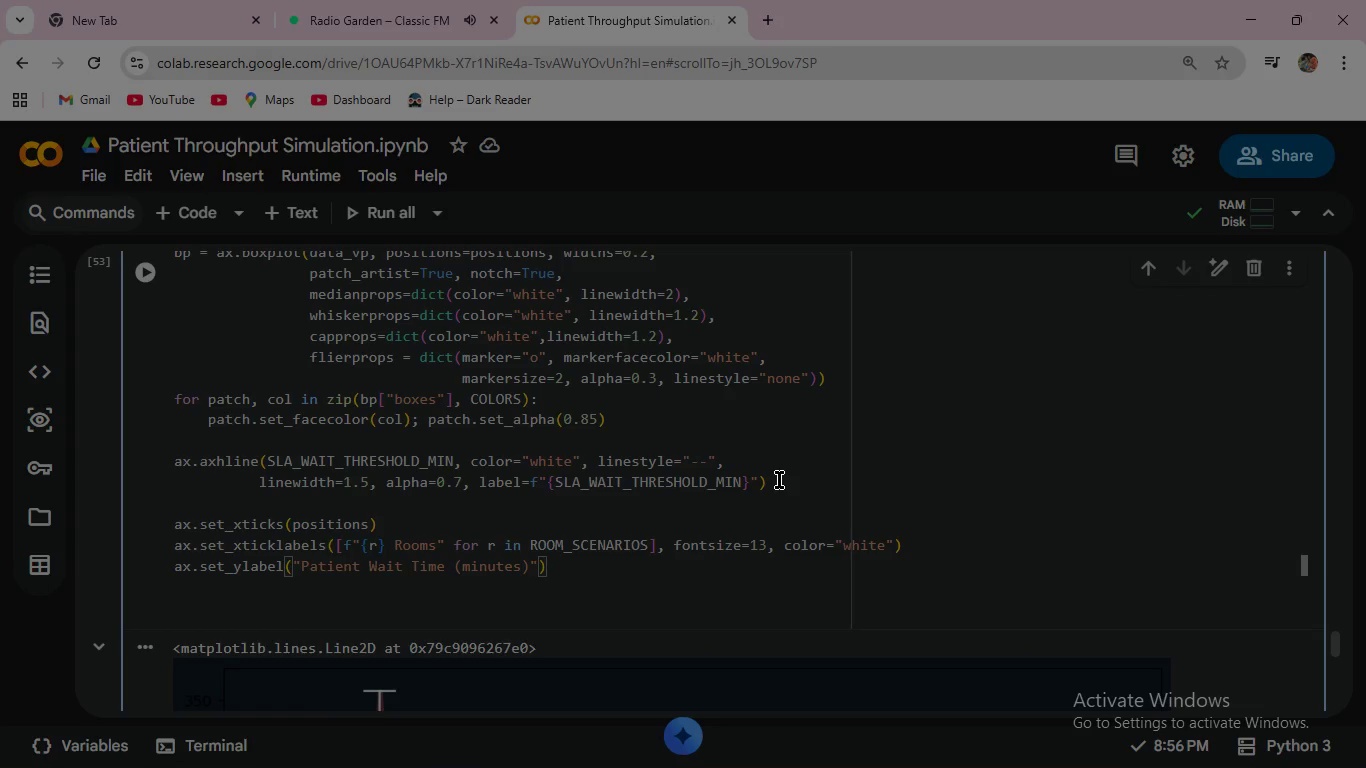 
type(, fontsize=)
 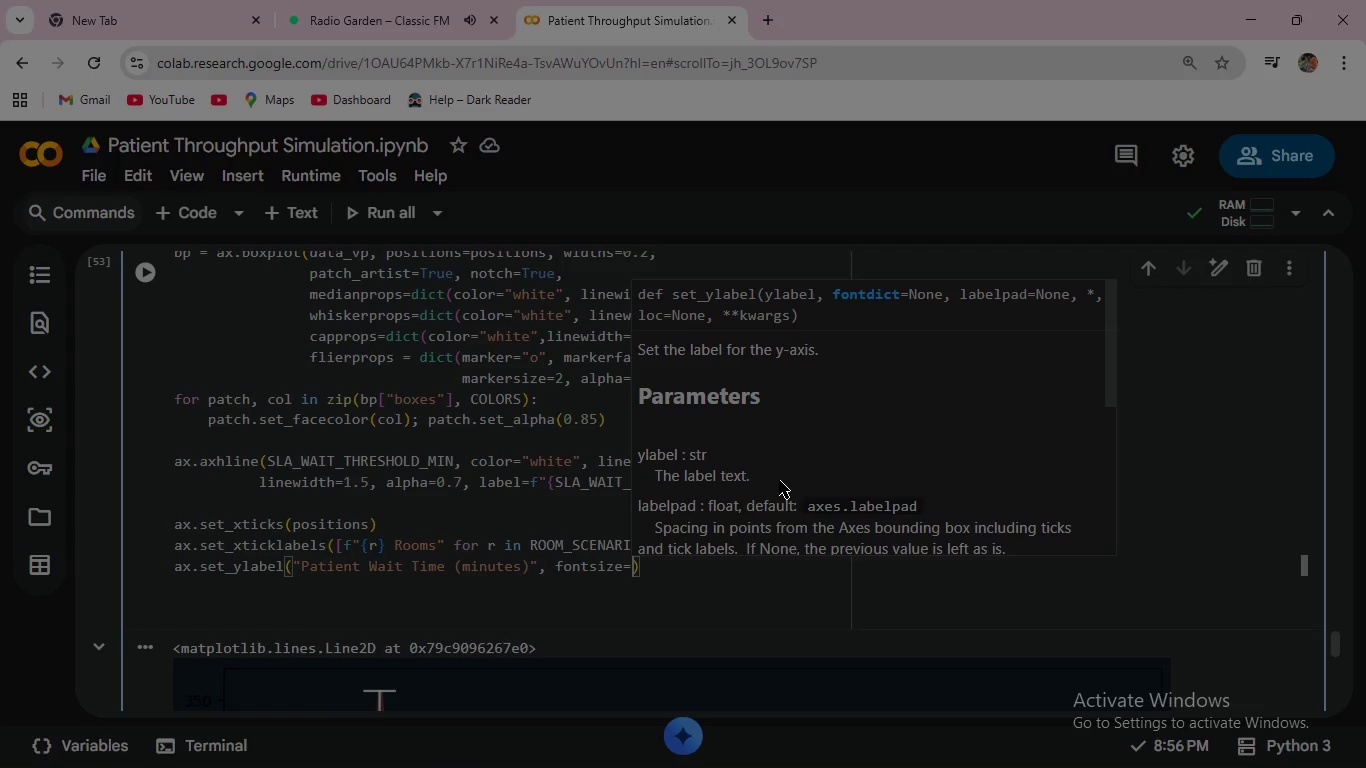 
type(12,)
 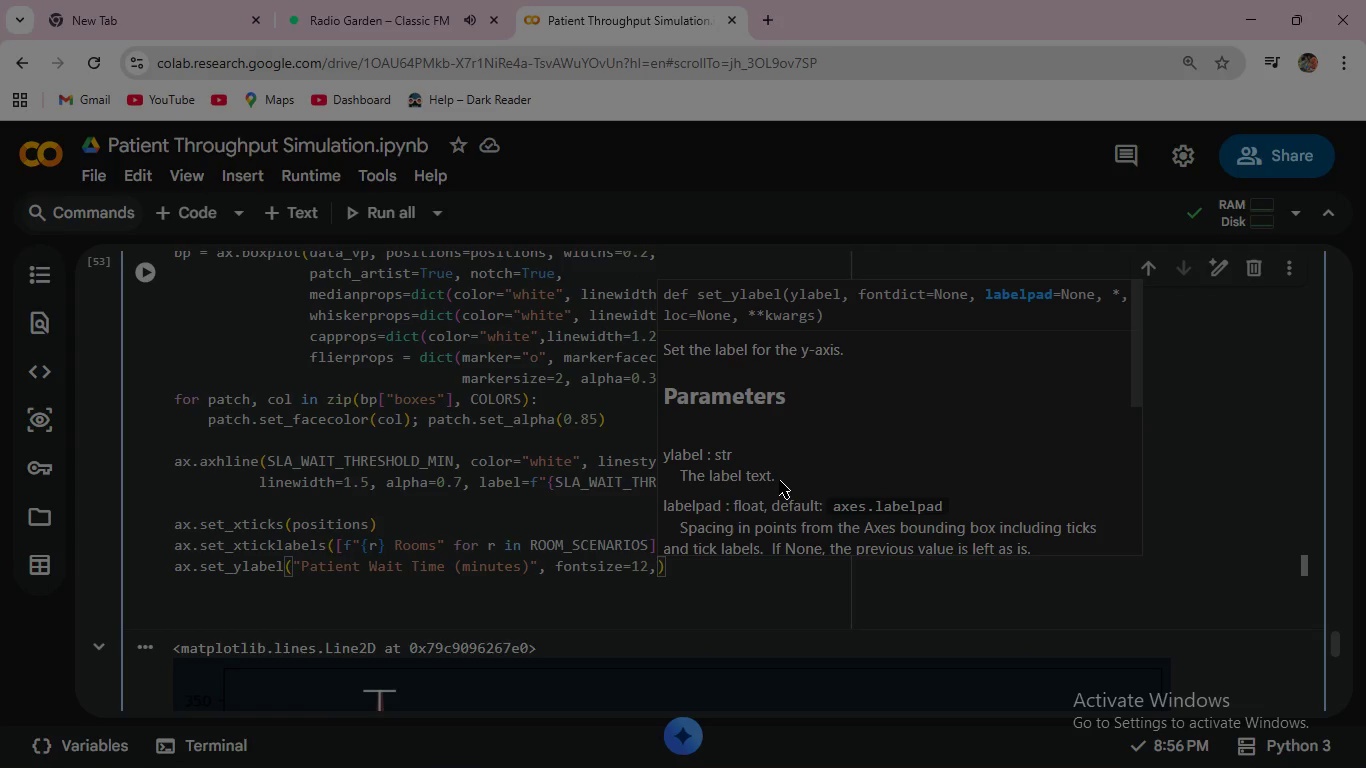 
type( color="white)
 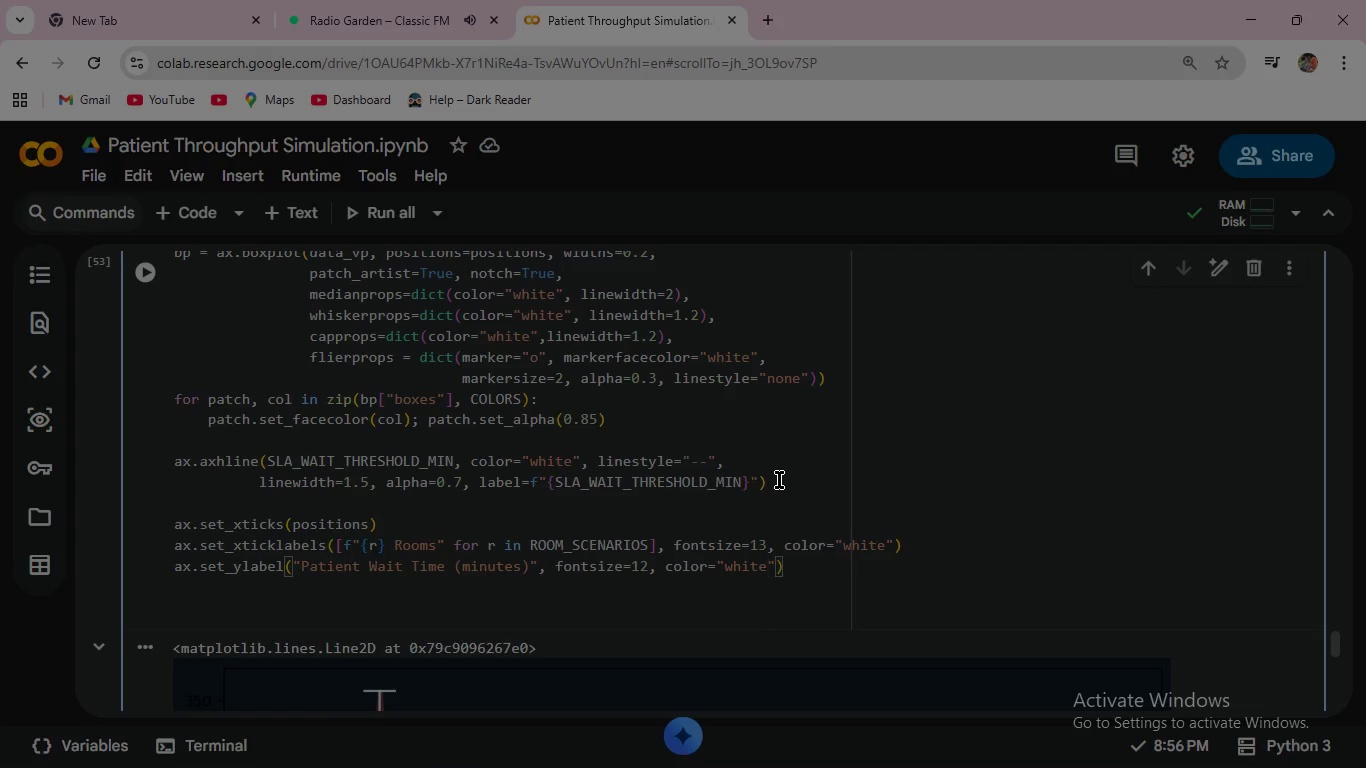 
key(ArrowRight)
 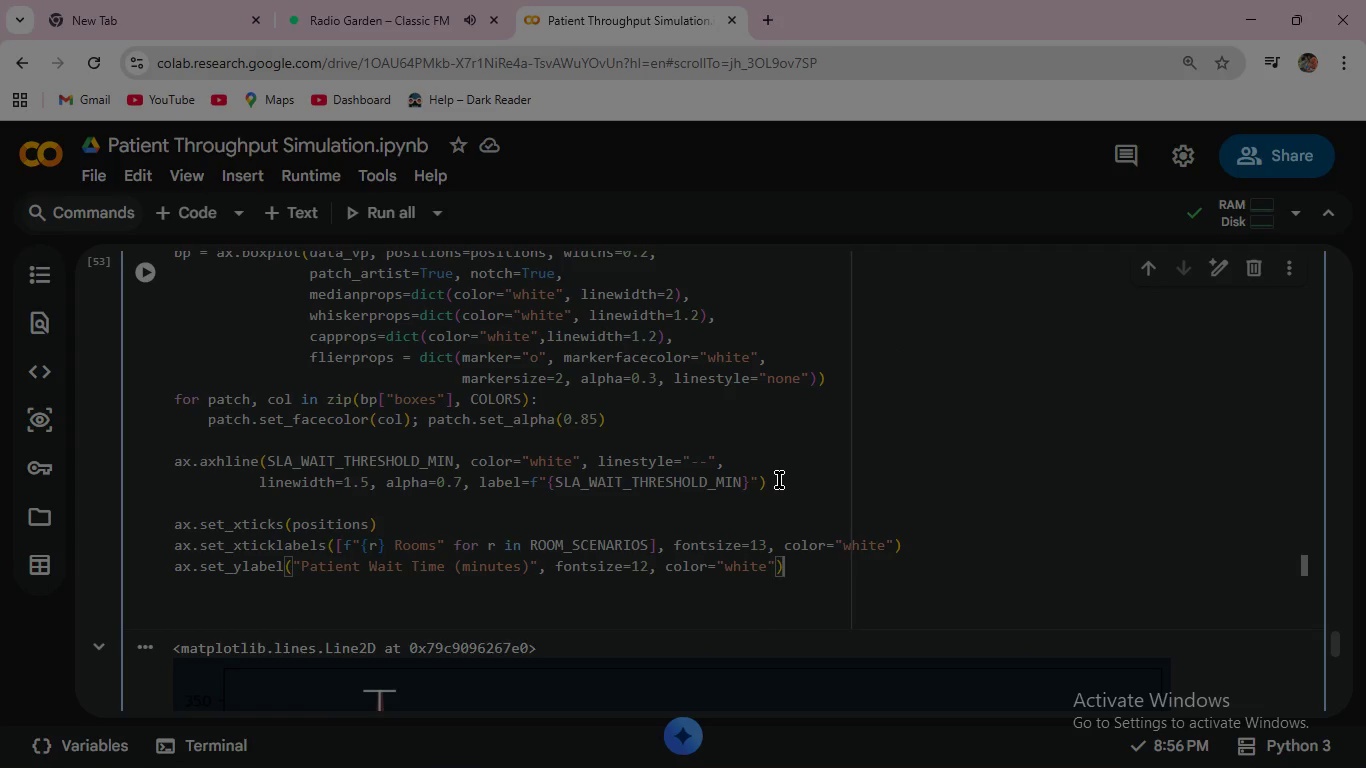 
key(ArrowRight)
 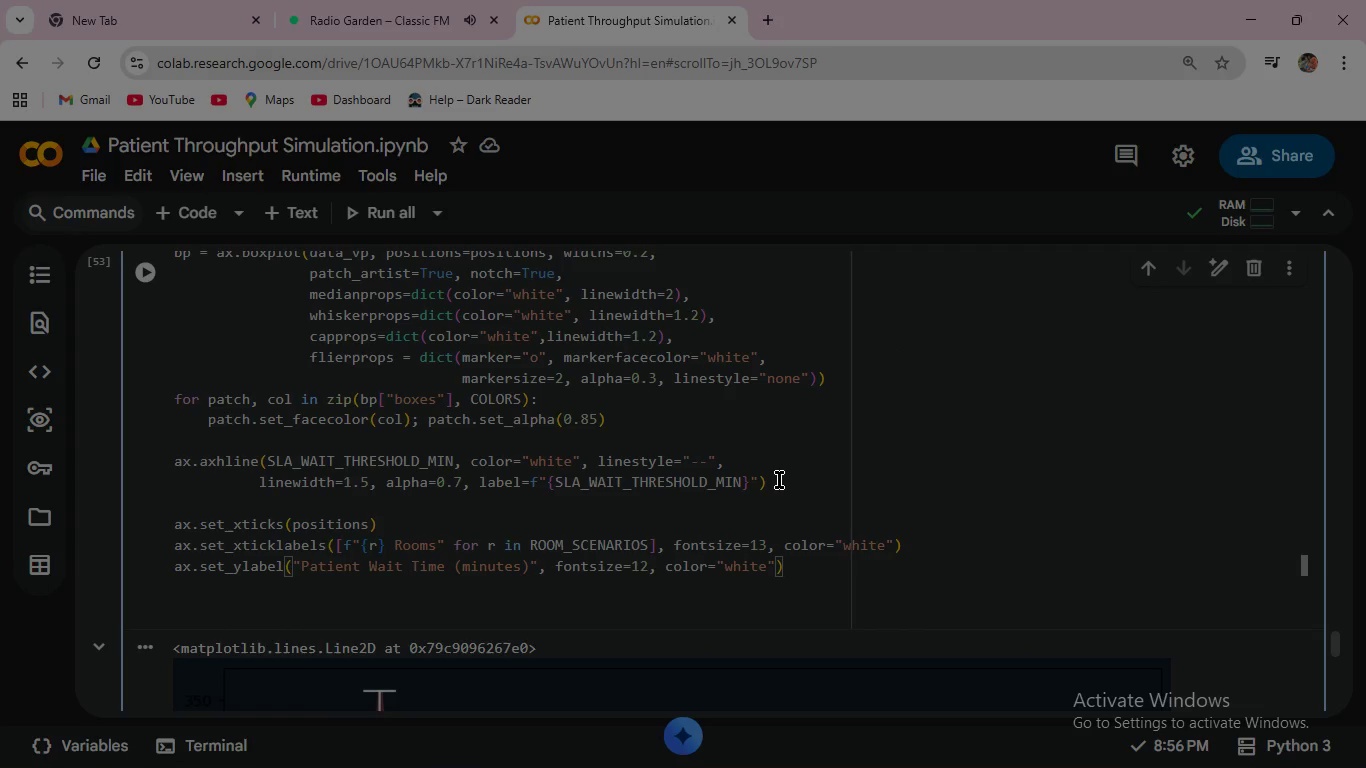 
key(Enter)
 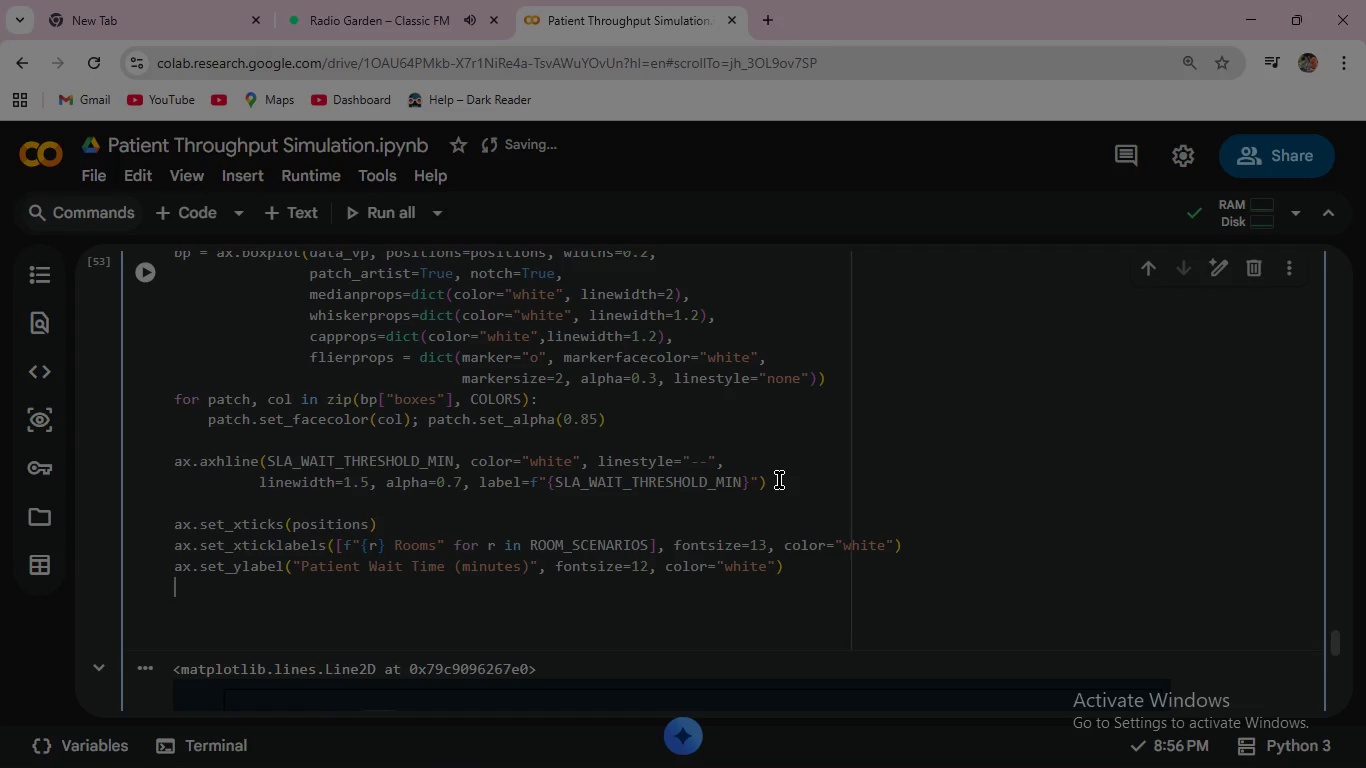 
wait(14.42)
 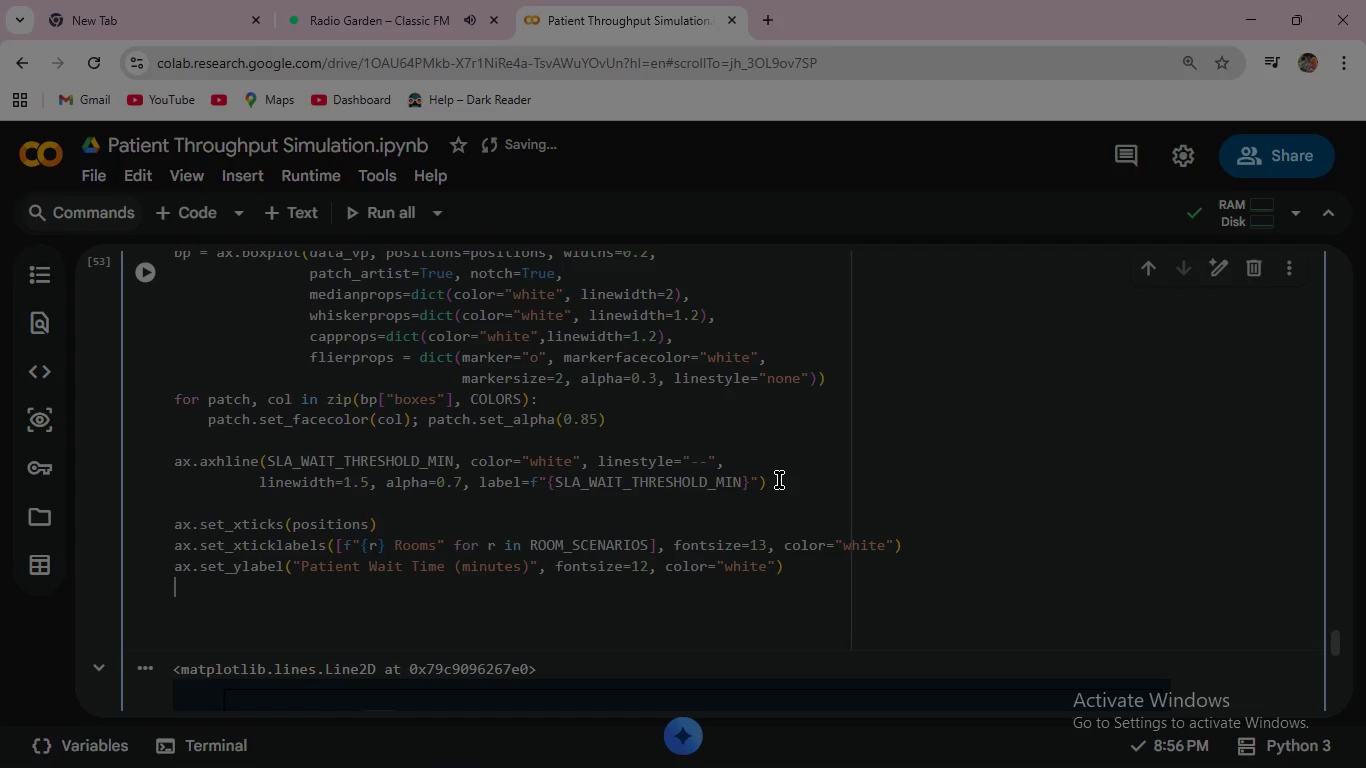 
type(ax.set_title)
 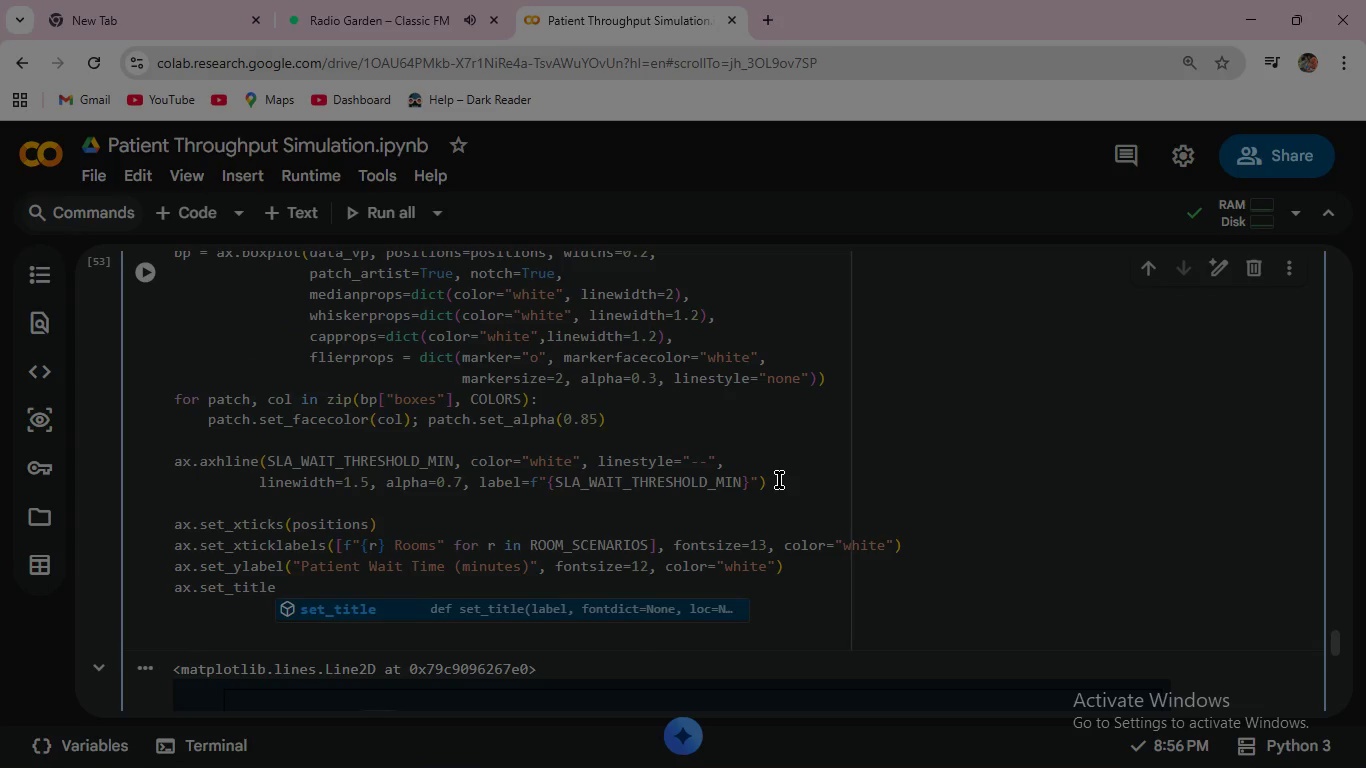 
key(Enter)
 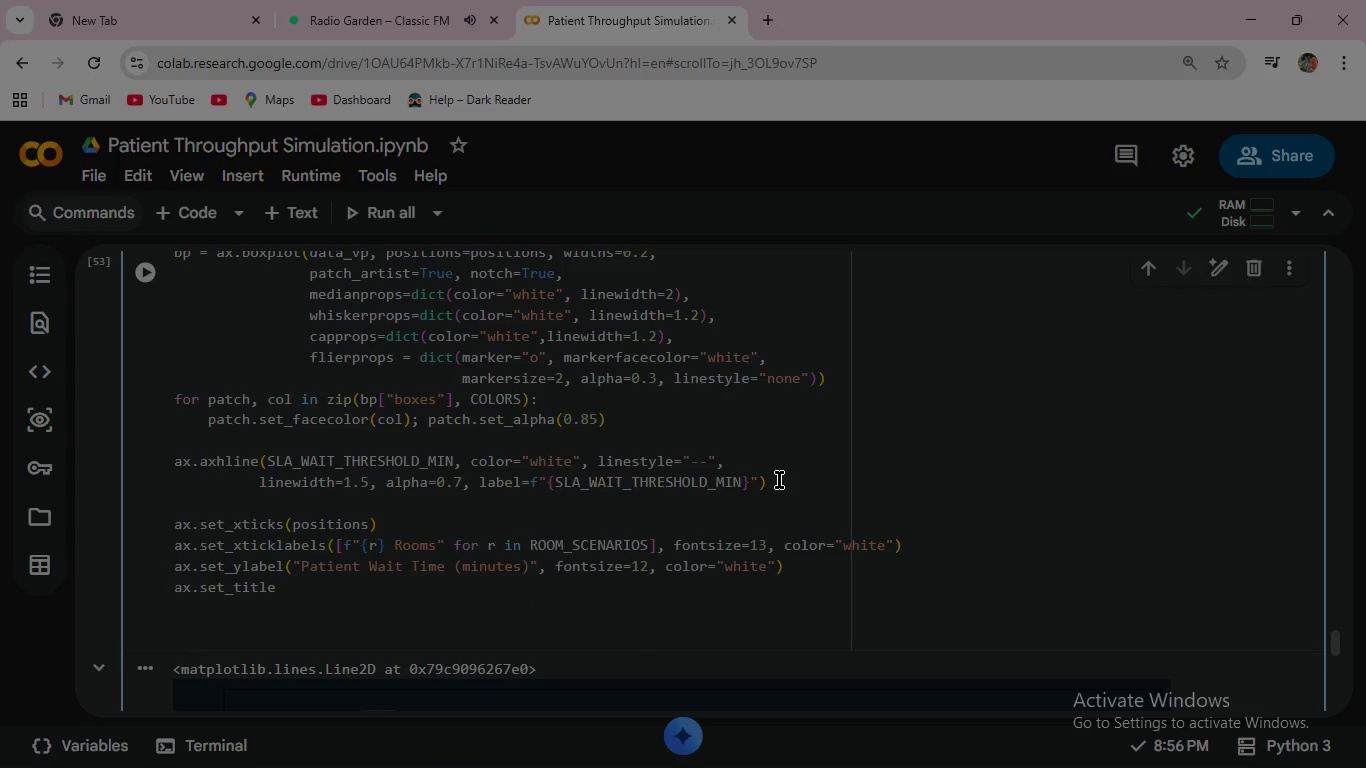 
type(("Distribution of Patient Wait Times by Room )
 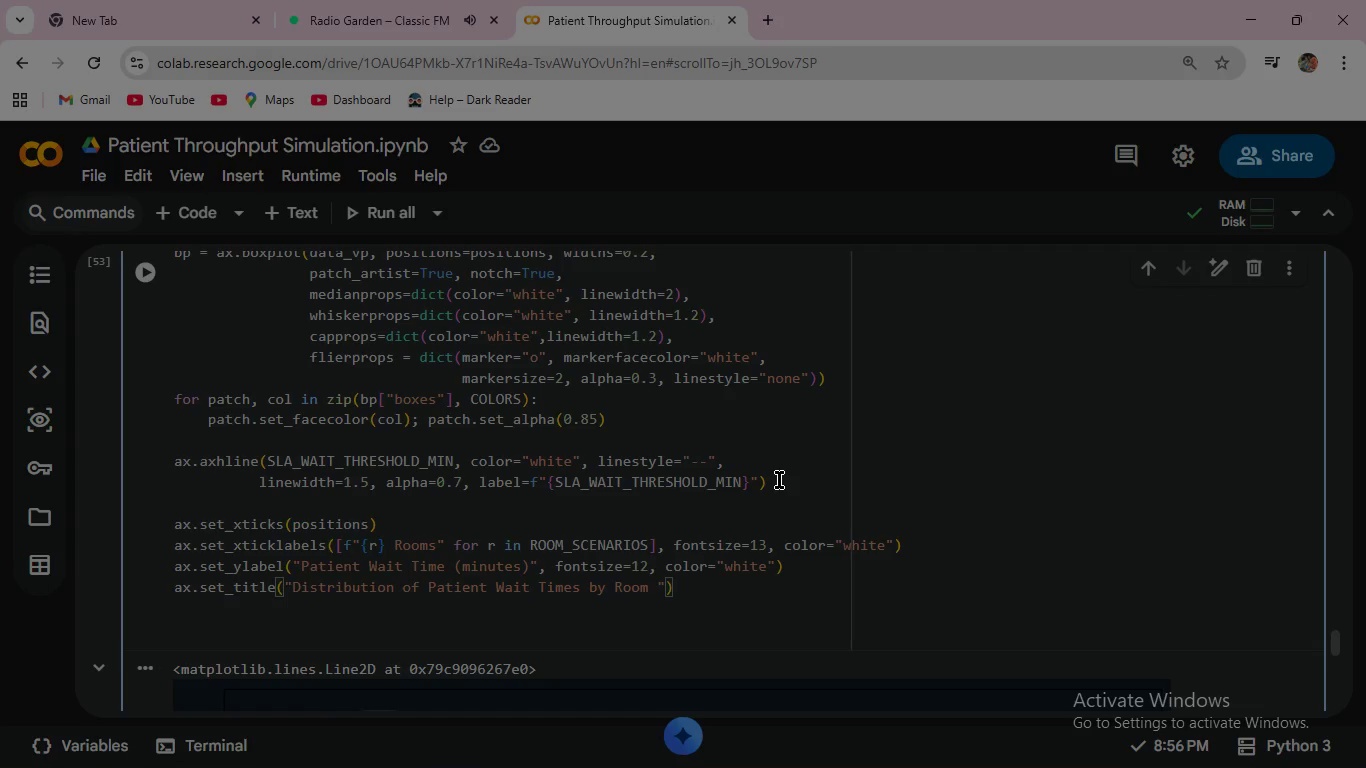 
type(Scenario \n)
 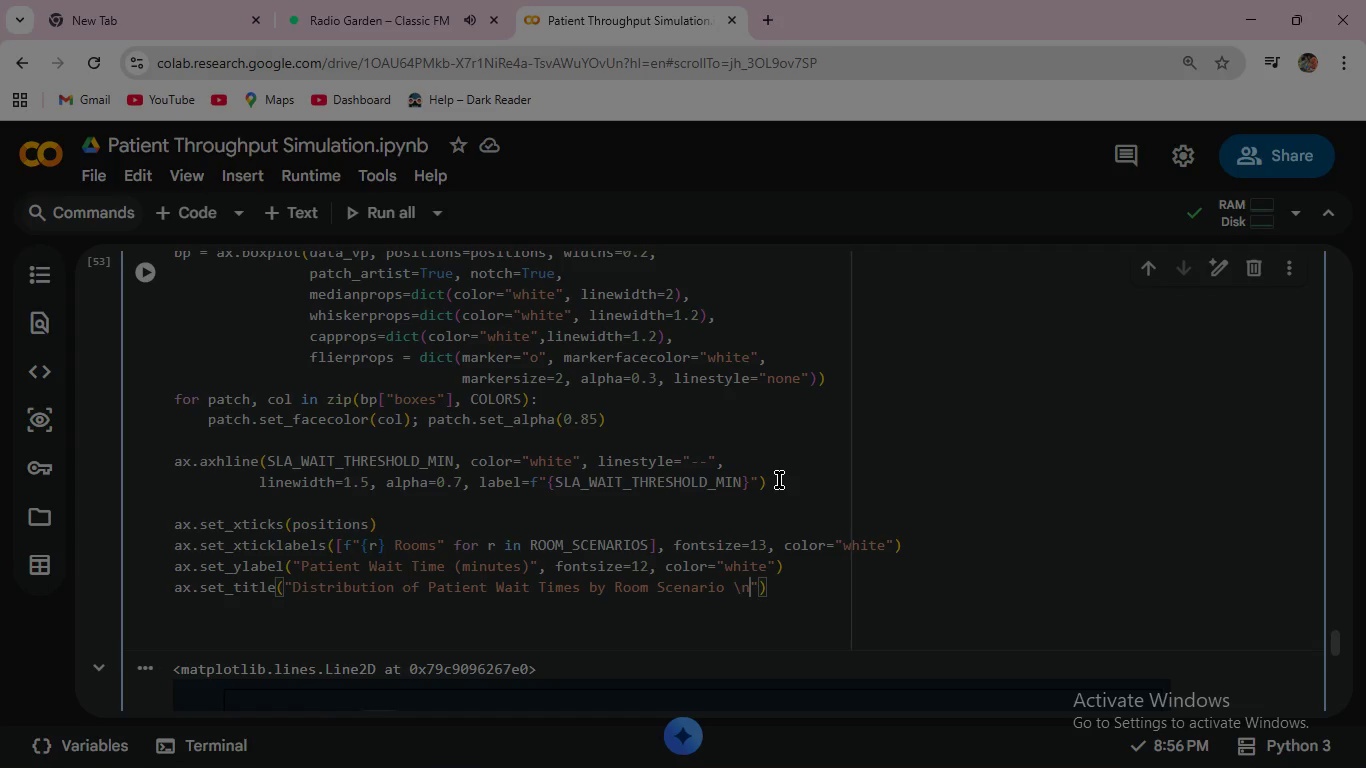 
key(ArrowRight)
 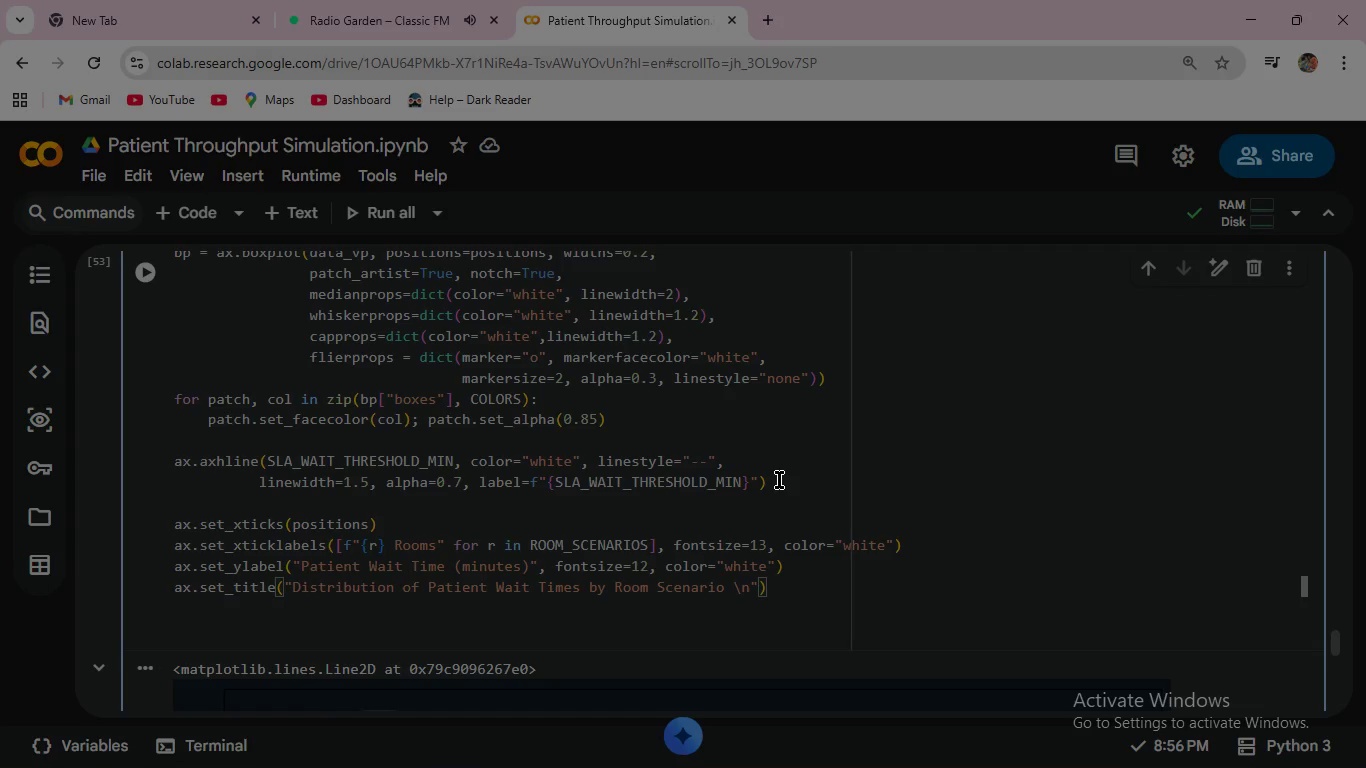 
key(Enter)
 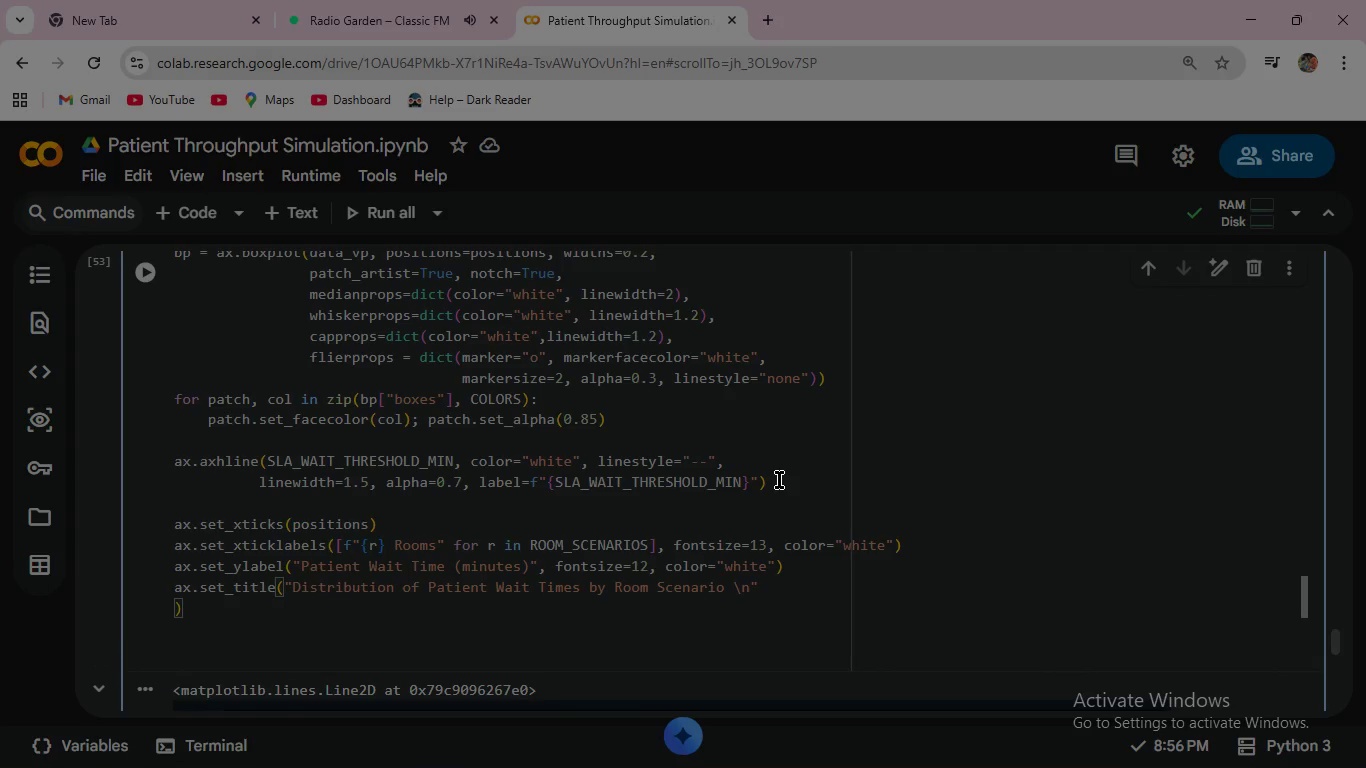 
hold_key(key=Space, duration=0.73)
 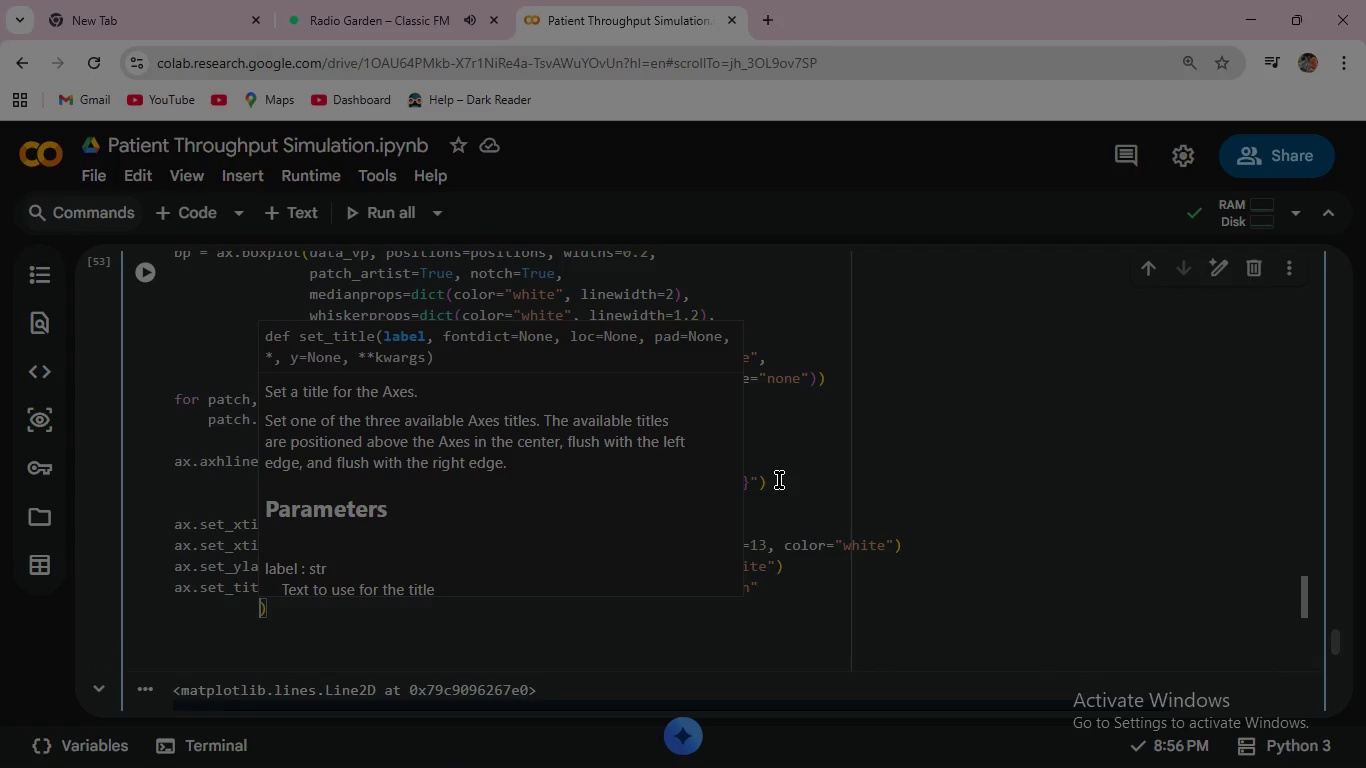 
hold_key(key=Space, duration=0.98)
 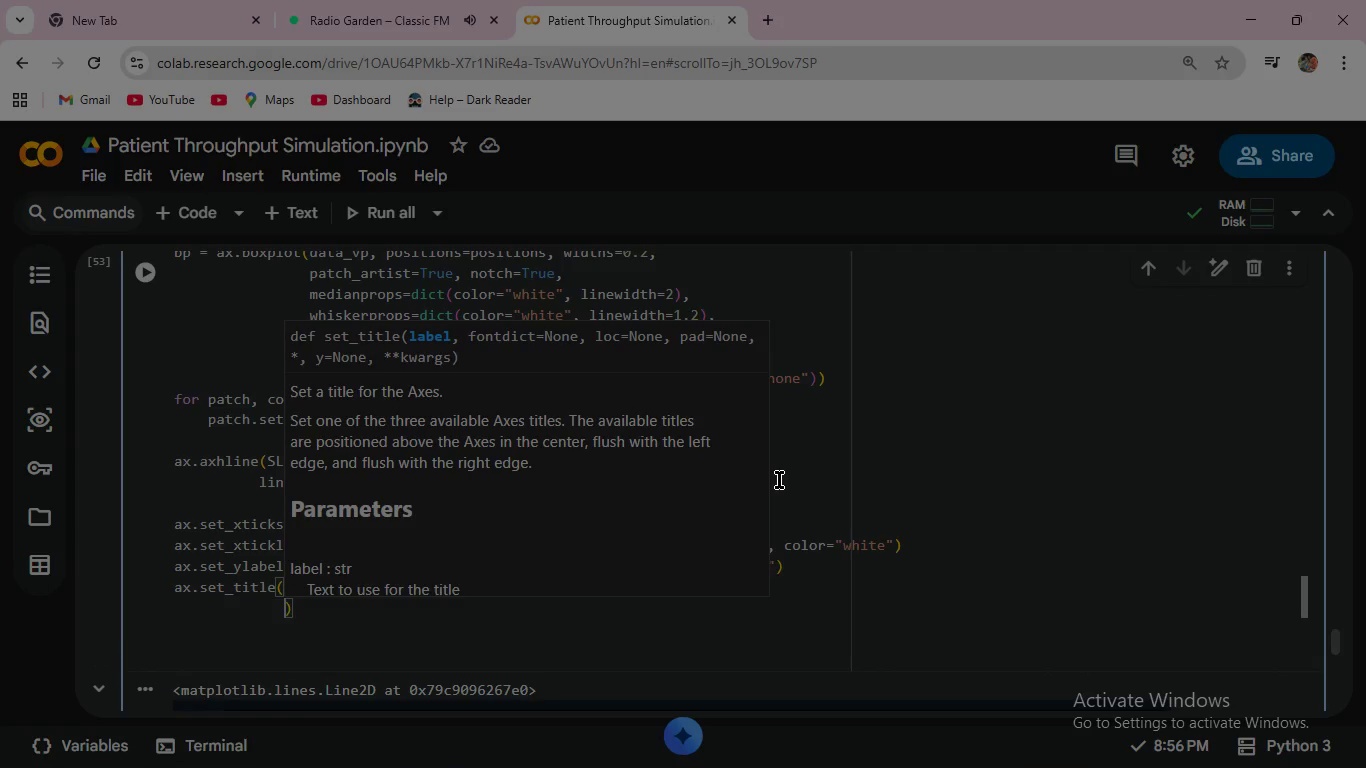 
type( )
key(Backspace)
type(" Coastal Pediatric Allergy Center - DES)
 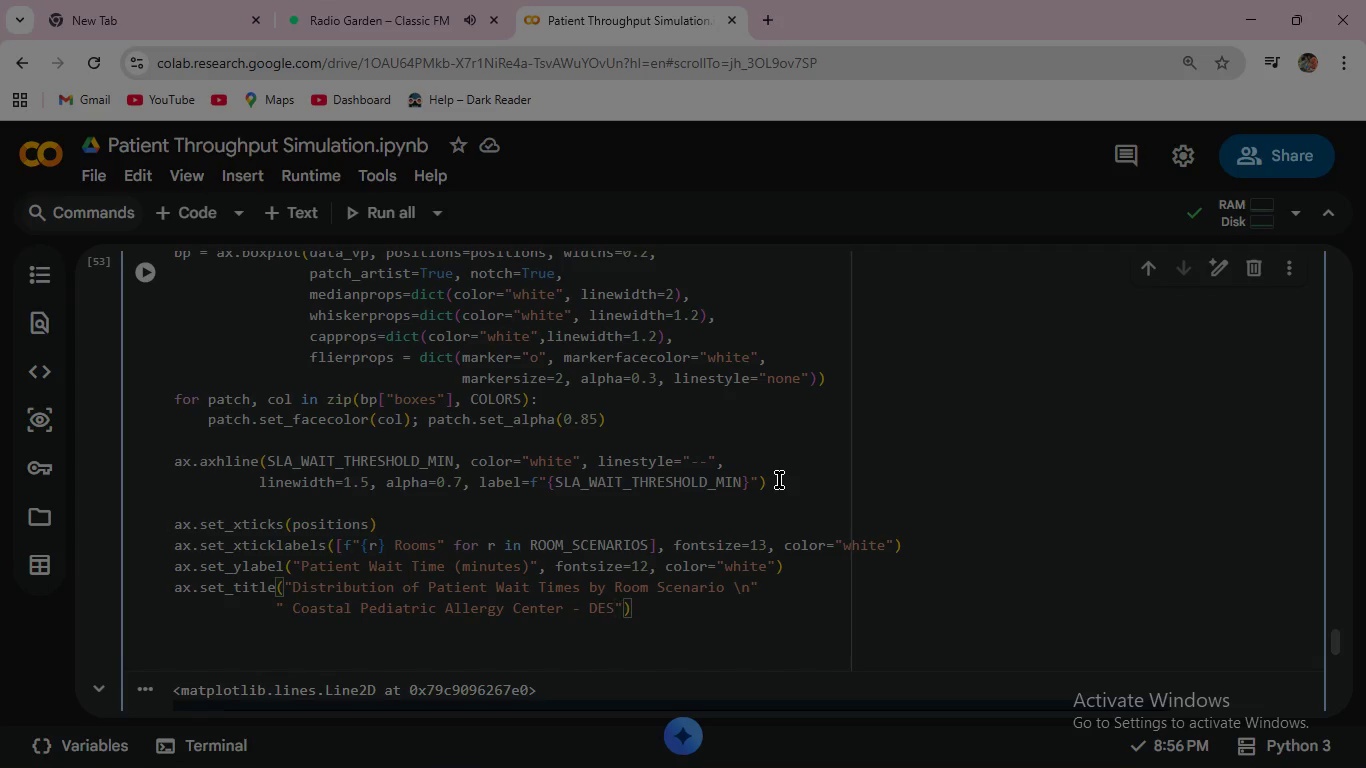 
type( Results)
 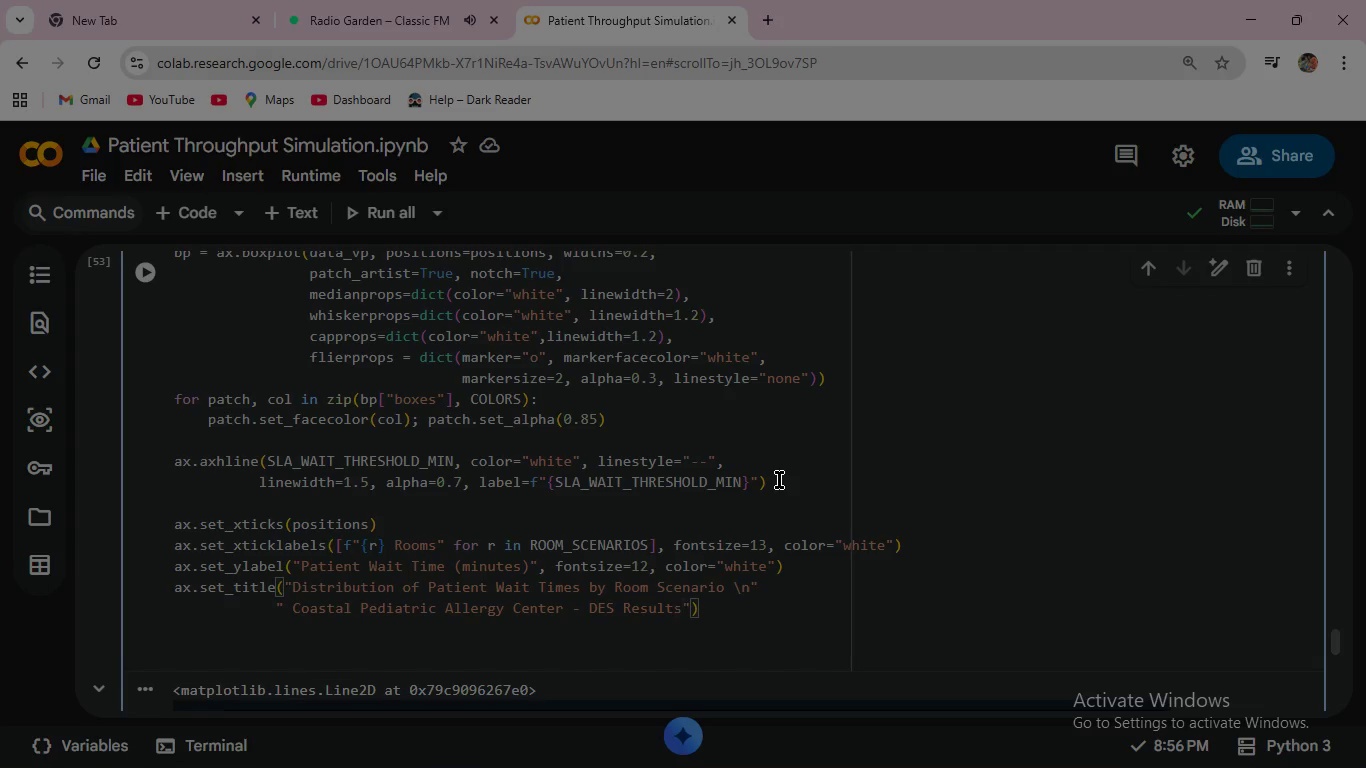 
key(ArrowRight)
 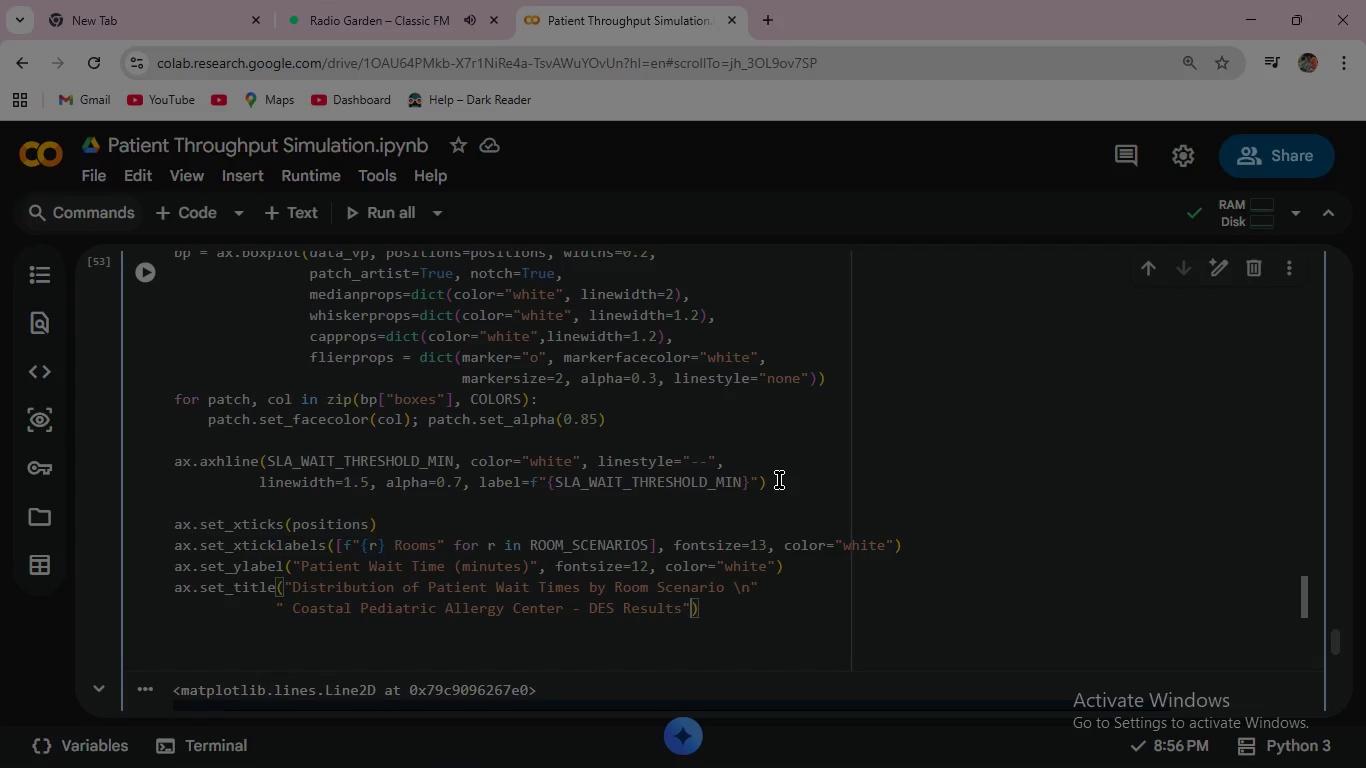 
key(Comma)
 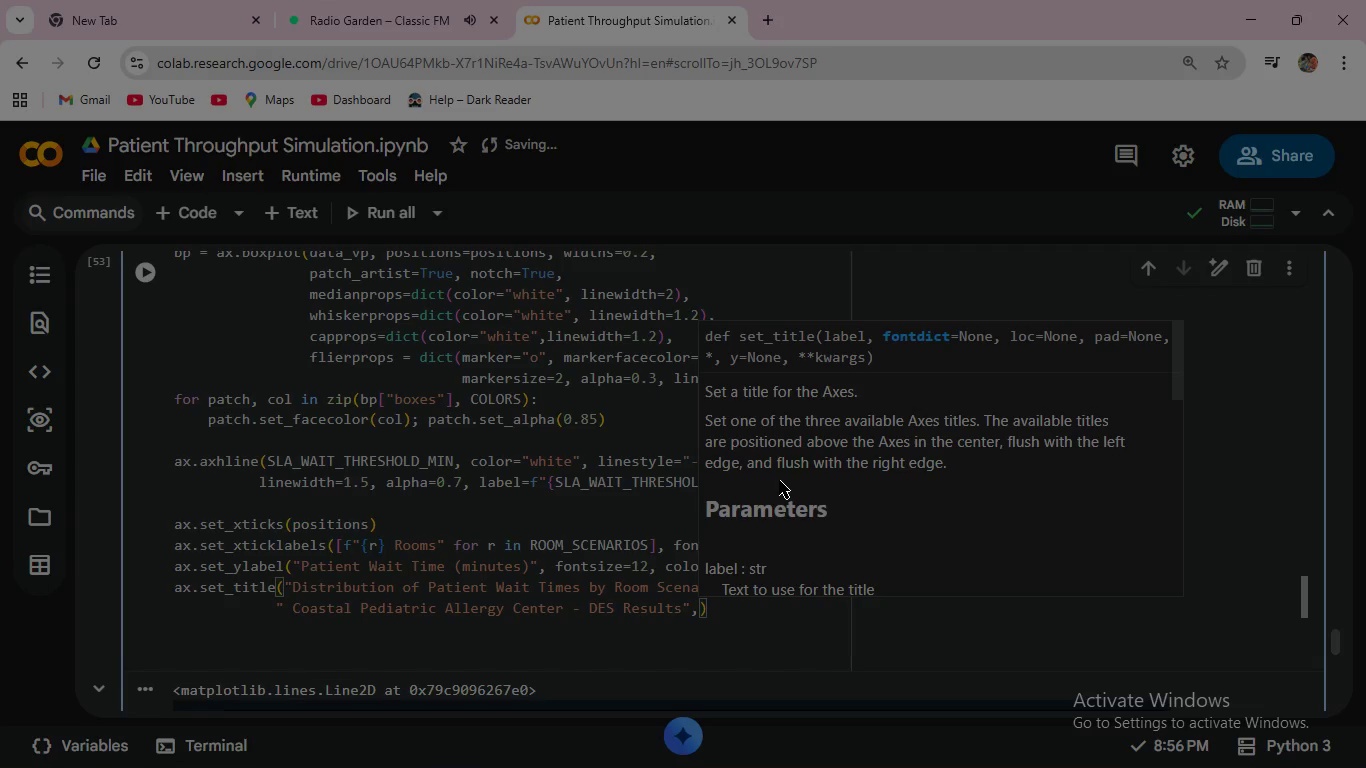 
key(Enter)
 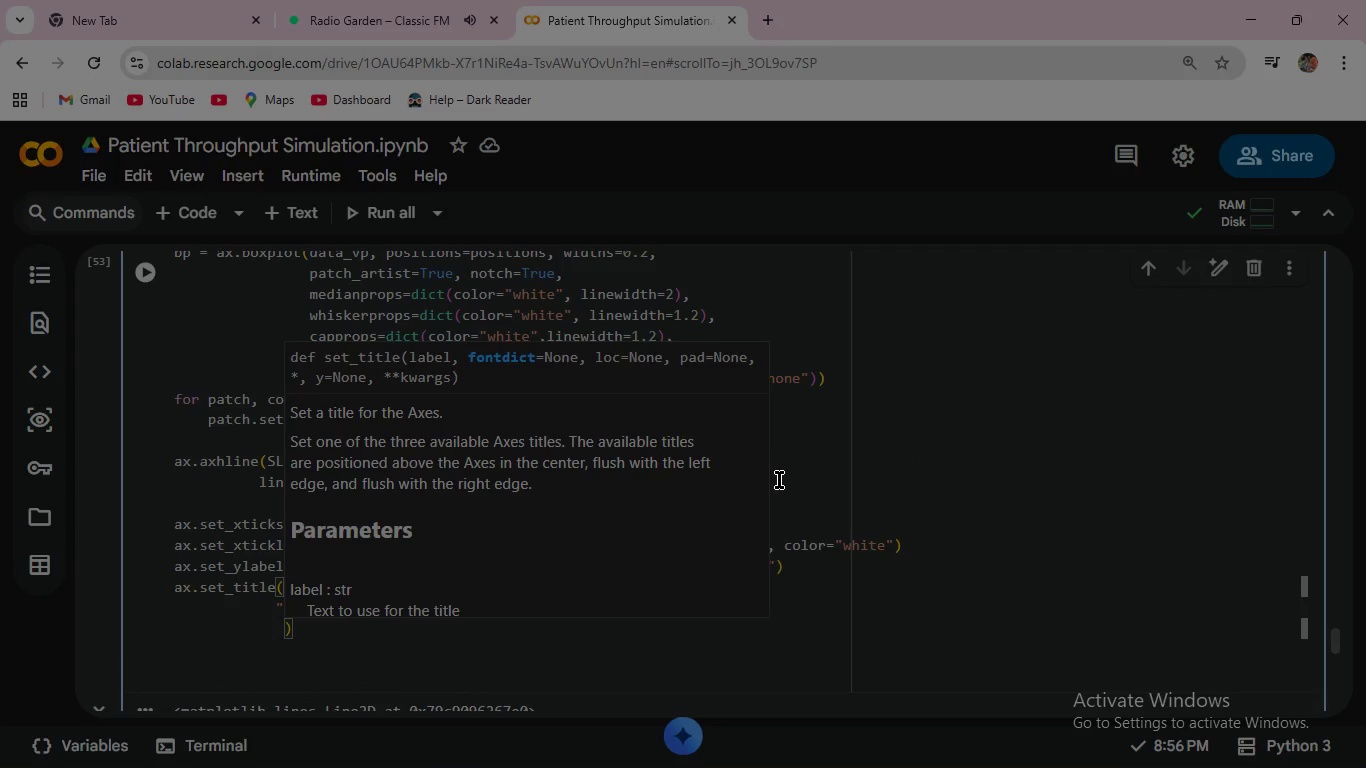 
type(fontsize= 14, color="white)
 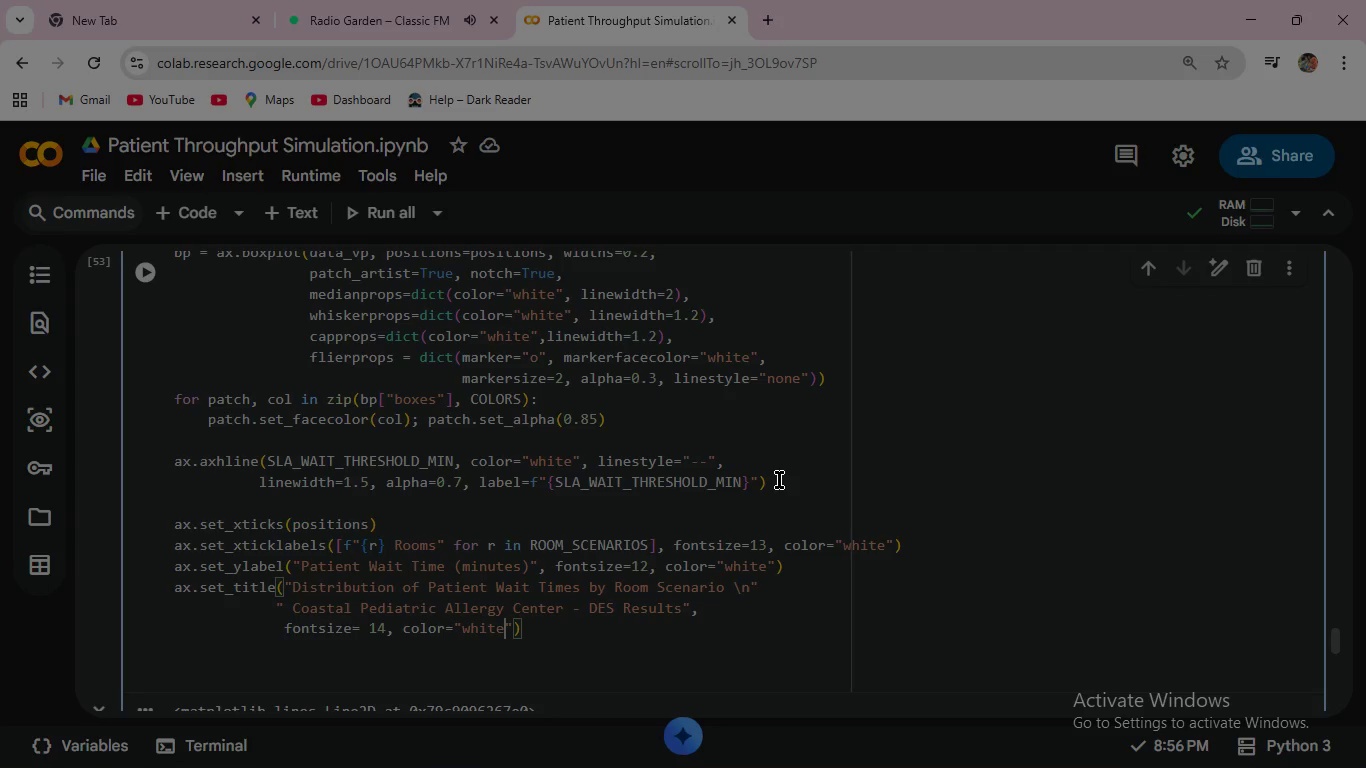 
key(ArrowRight)
 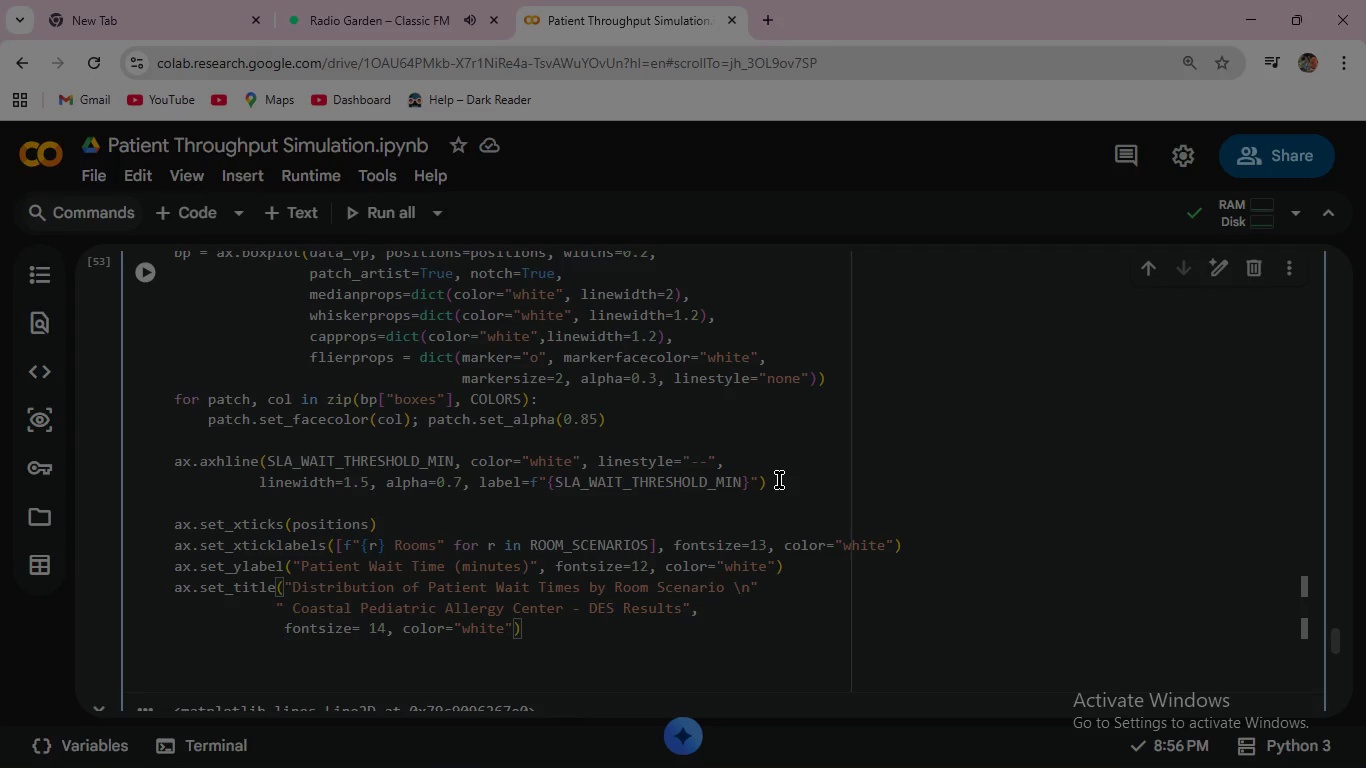 
type(, paf)
key(Backspace)
type(d=16, fontweight="bold)
 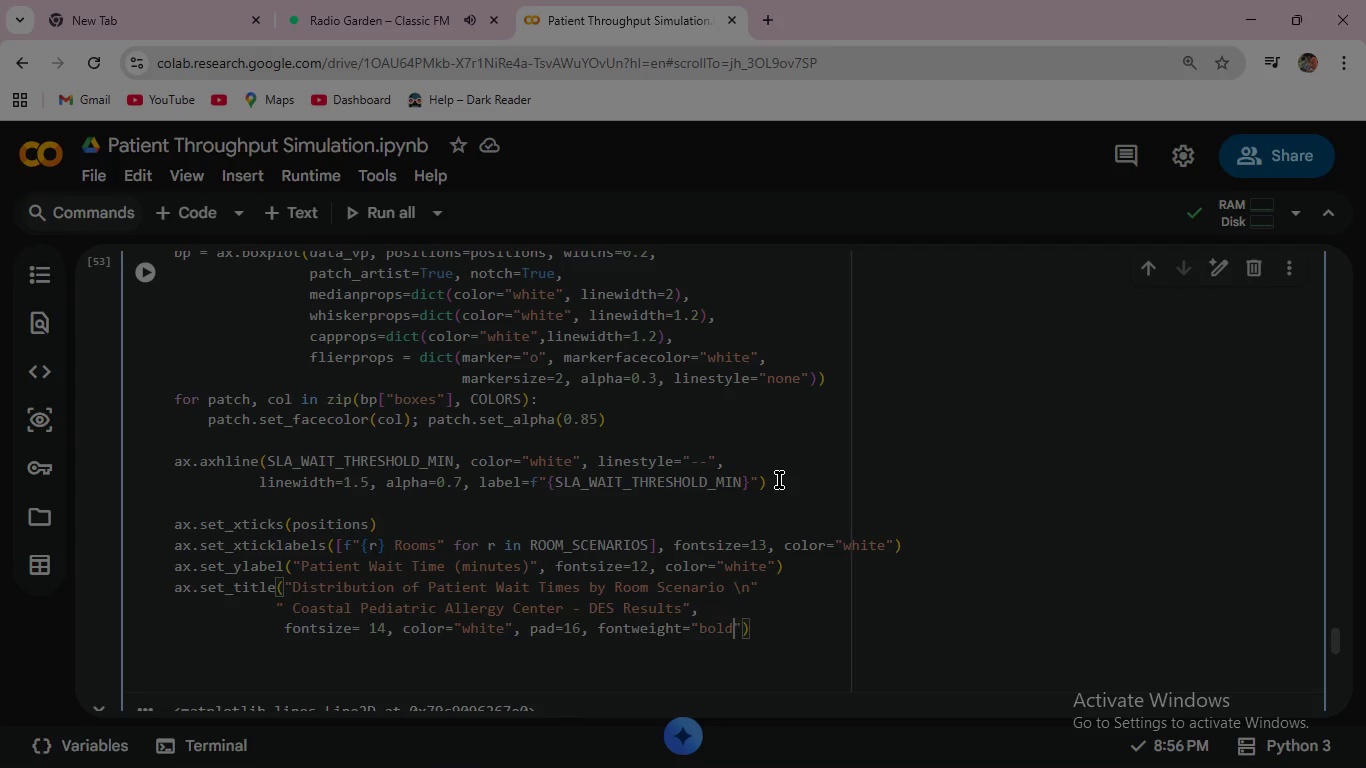 
key(ArrowRight)
 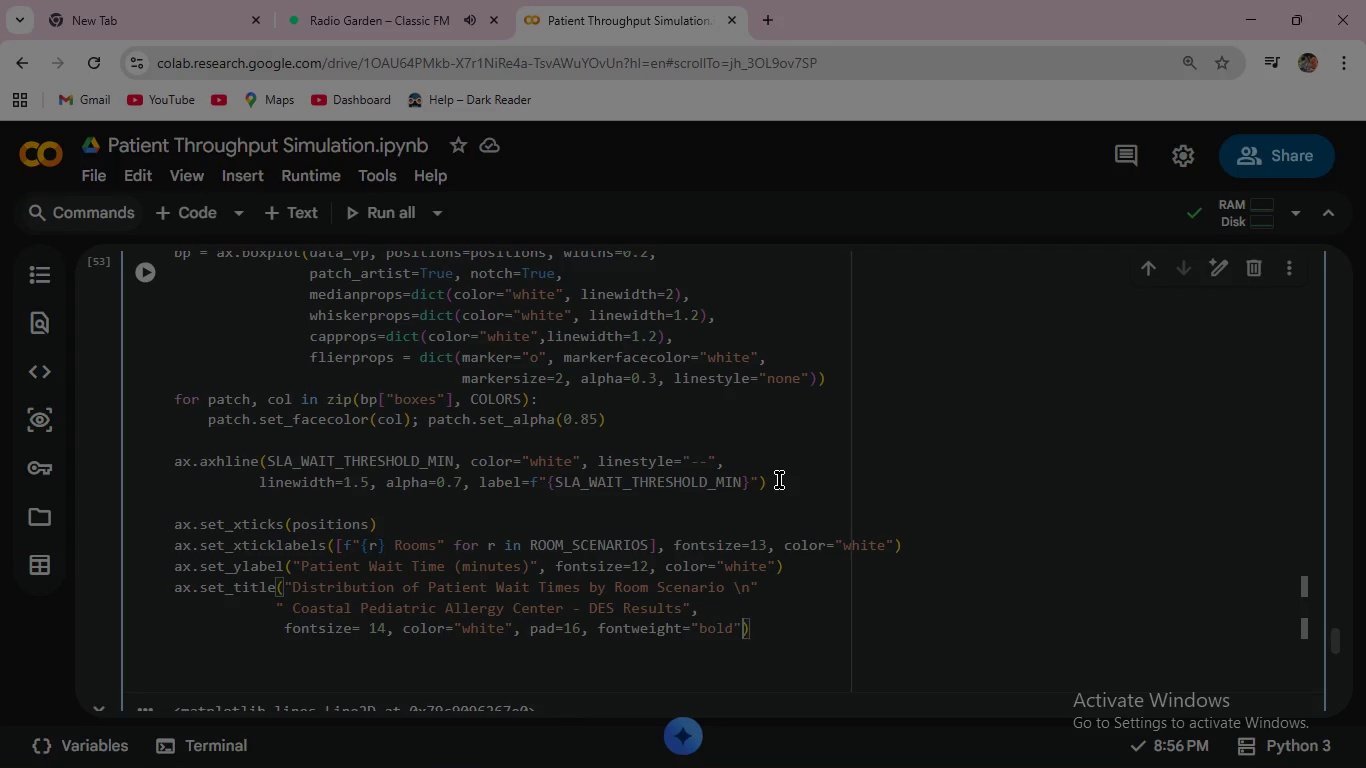 
key(ArrowRight)
 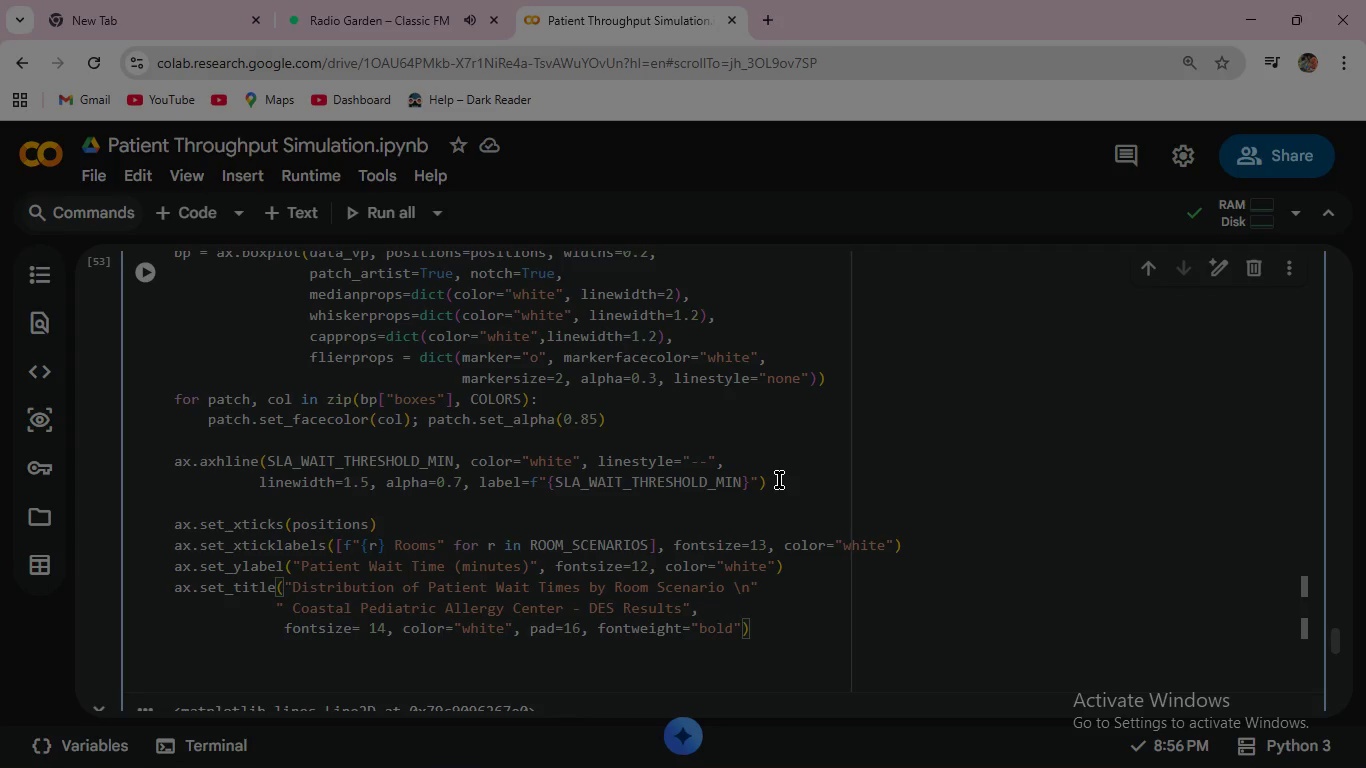 
wait(18.49)
 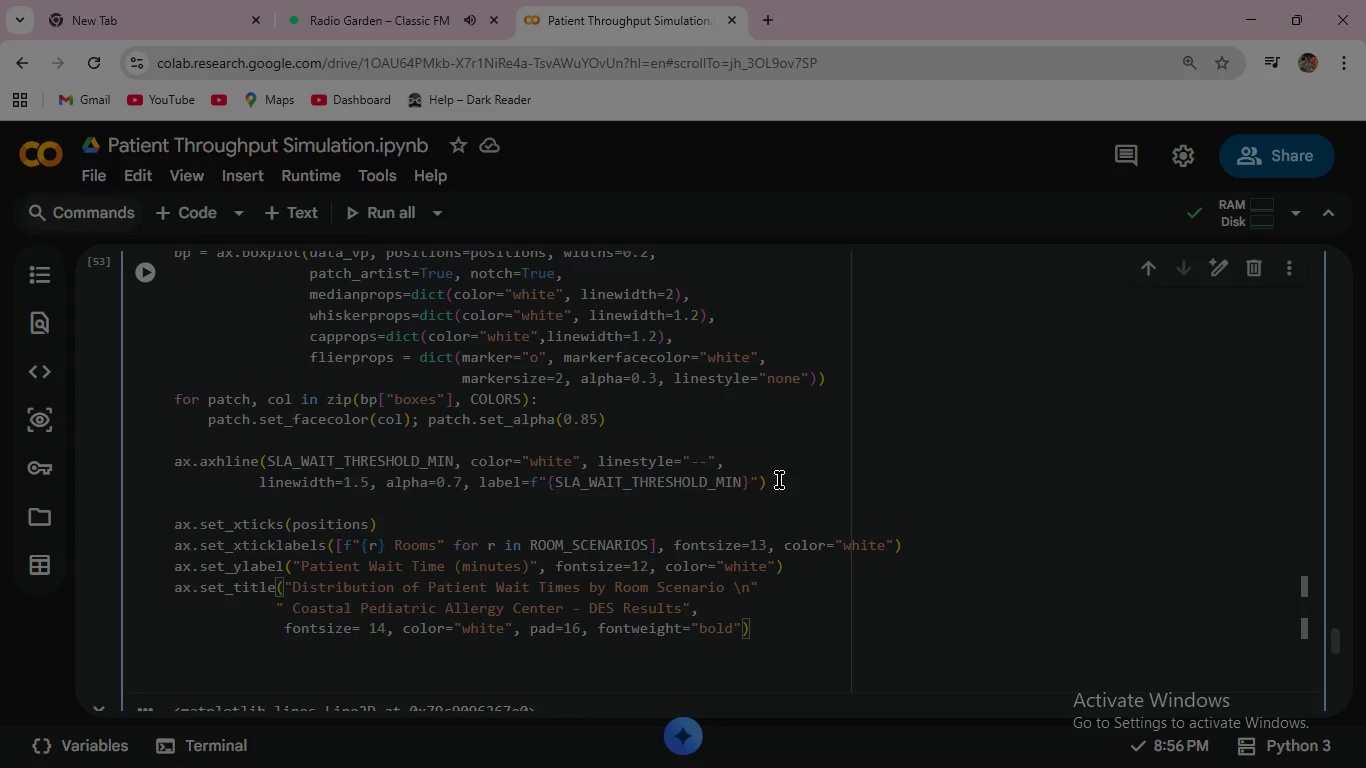 
scroll: coordinate [225, 411], scroll_direction: down, amount: 9.0
 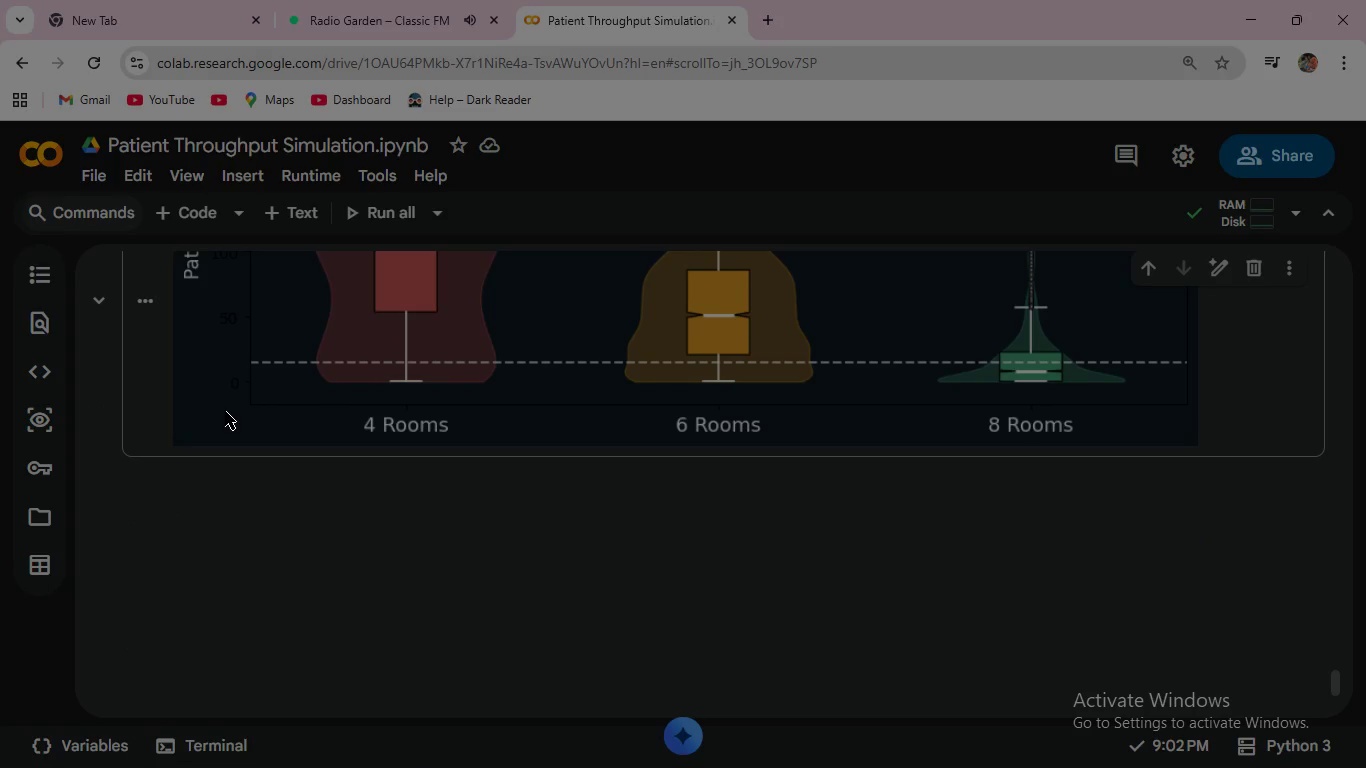 
scroll: coordinate [225, 411], scroll_direction: up, amount: 8.0
 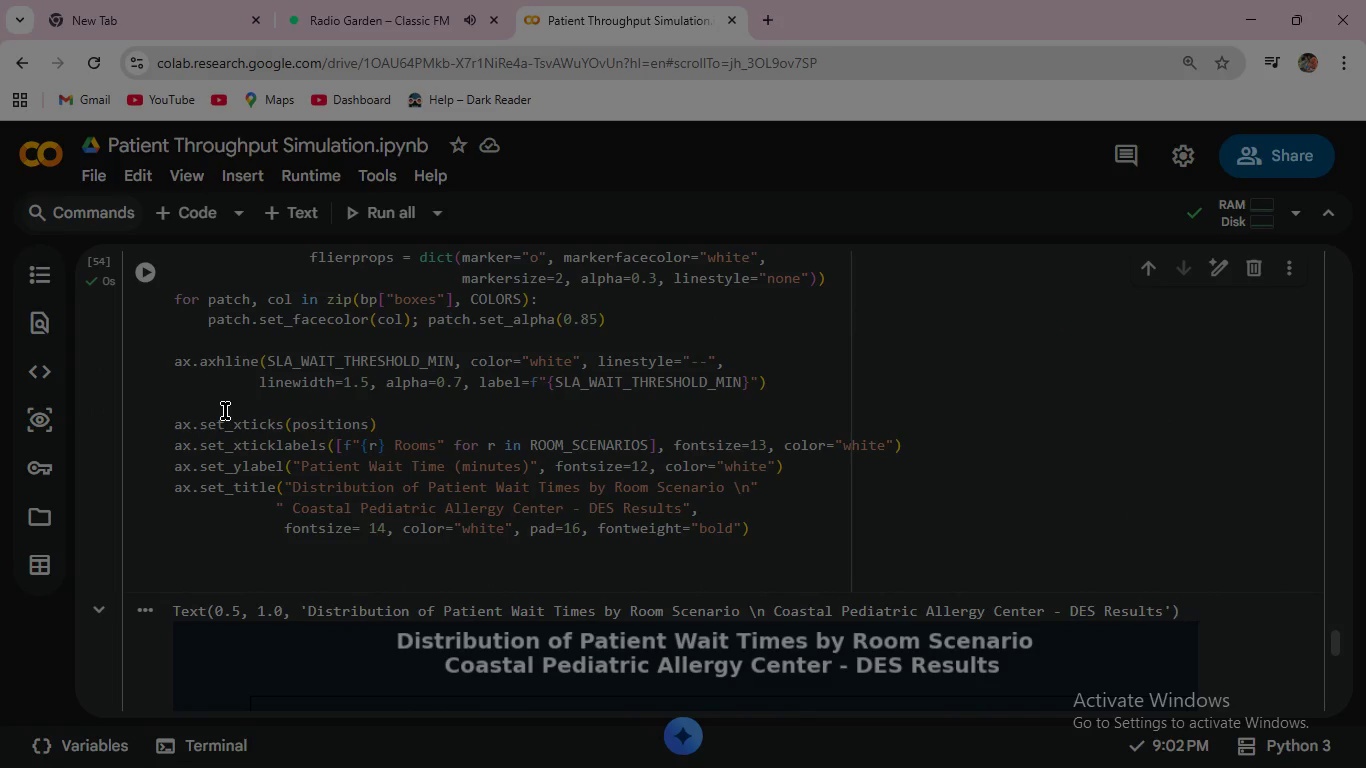 
wait(5.46)
 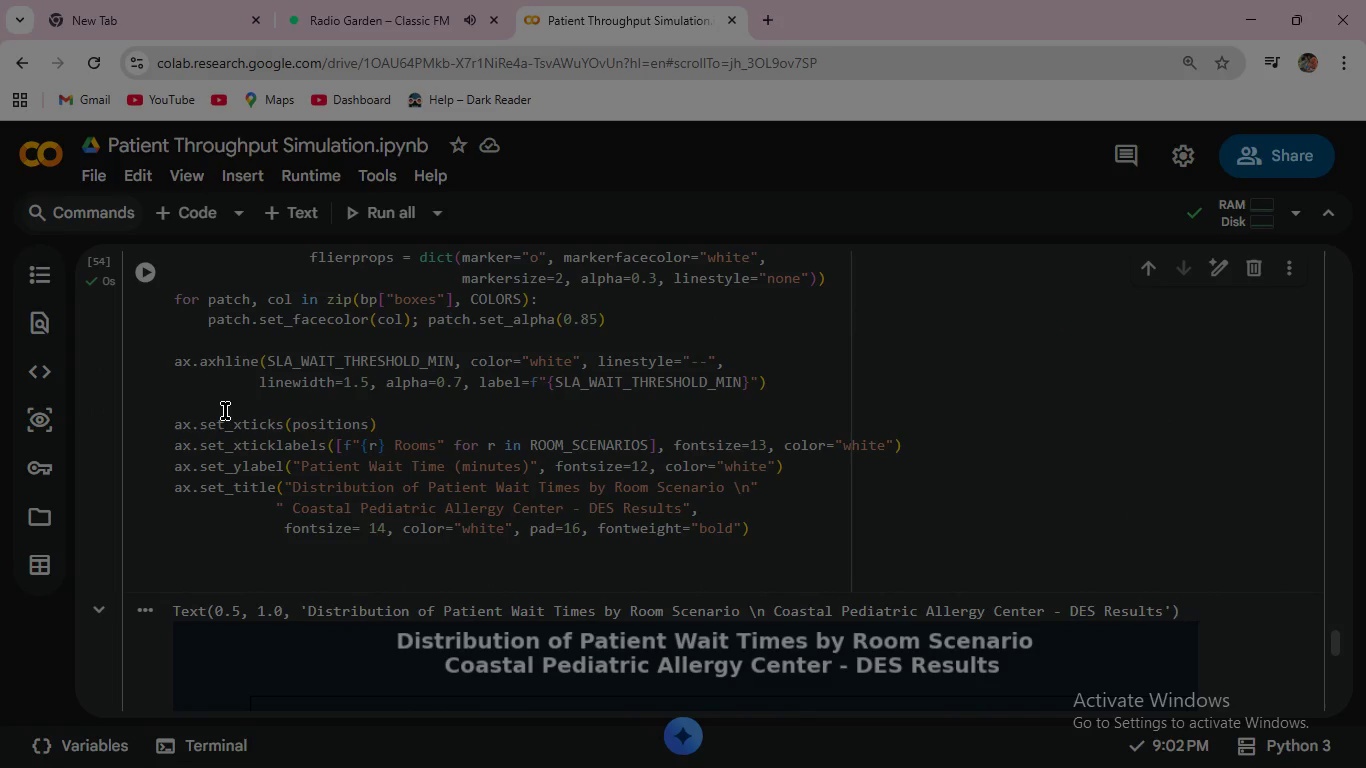 
scroll: coordinate [225, 411], scroll_direction: up, amount: 2.0
 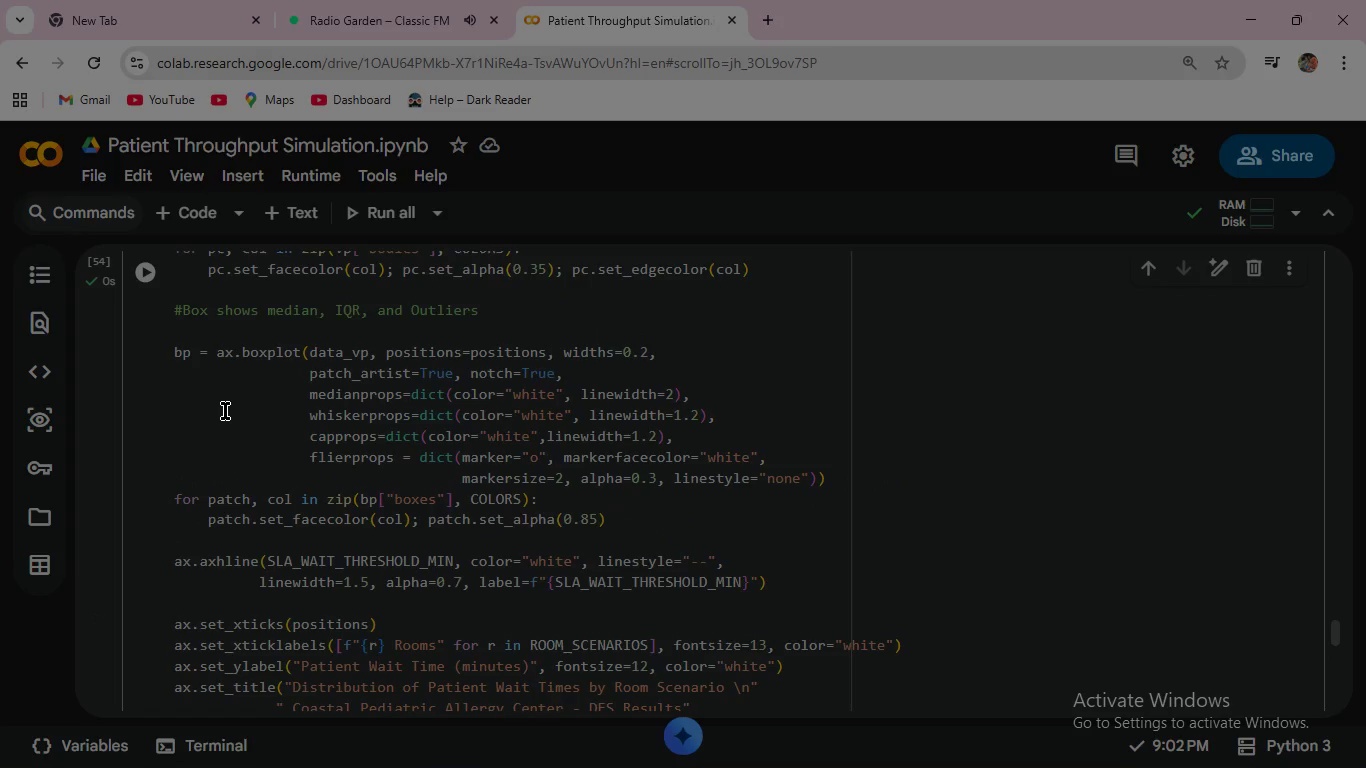 
scroll: coordinate [225, 411], scroll_direction: down, amount: 8.0
 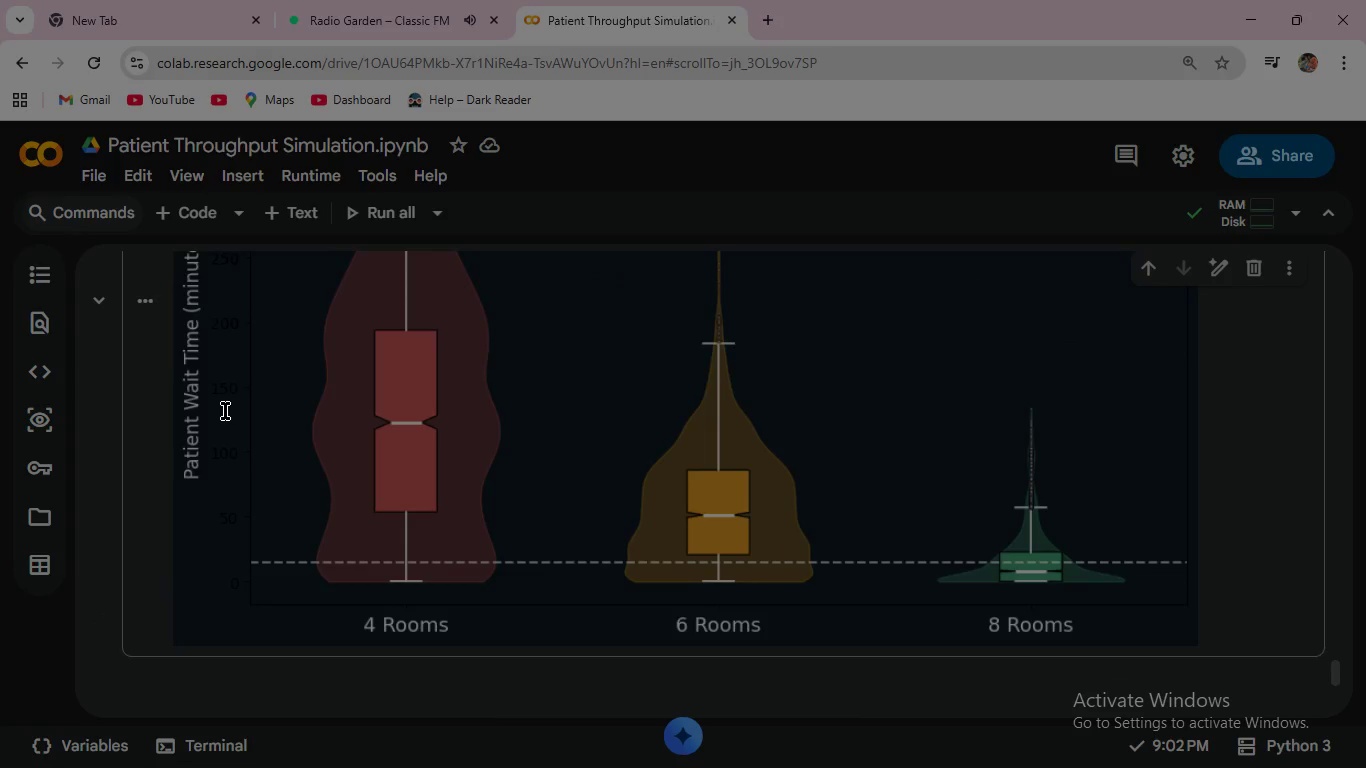 
scroll: coordinate [225, 411], scroll_direction: up, amount: 6.0
 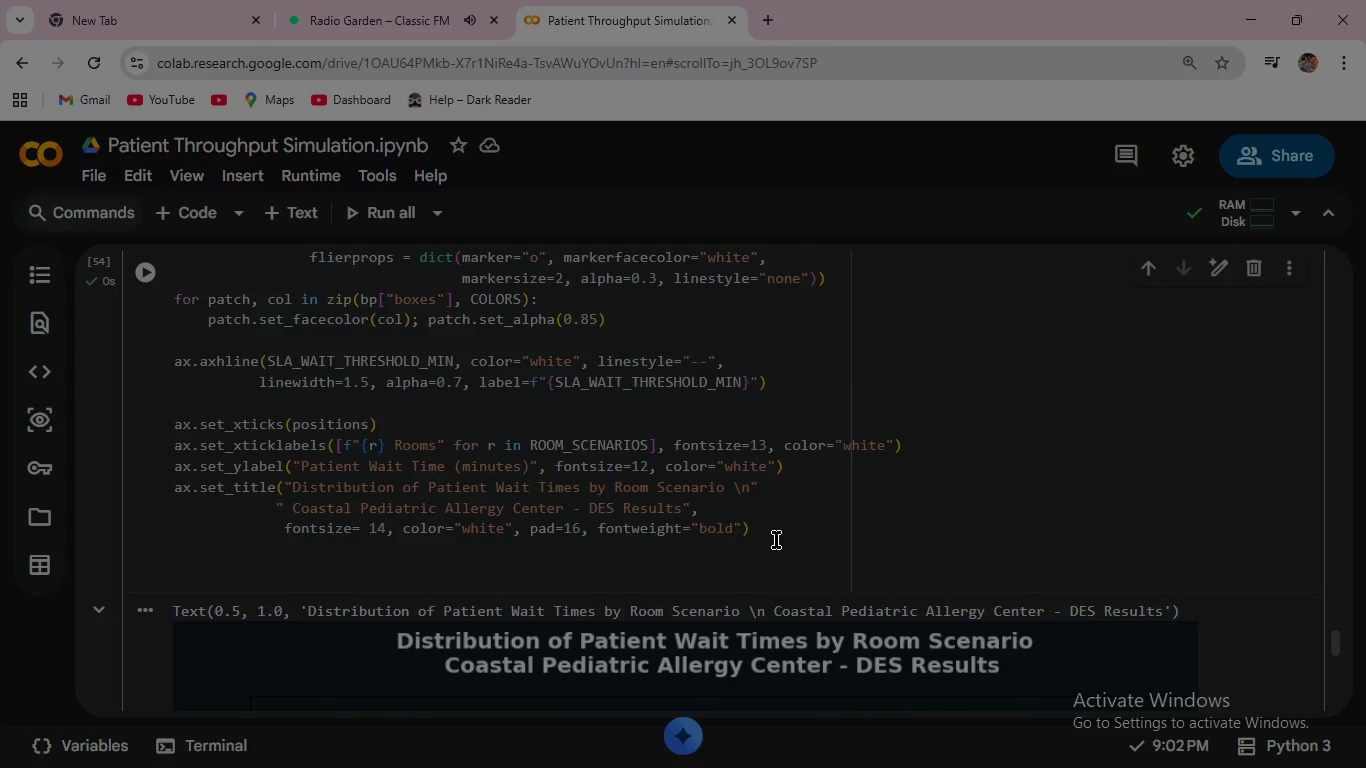 
left_click([775, 524])
 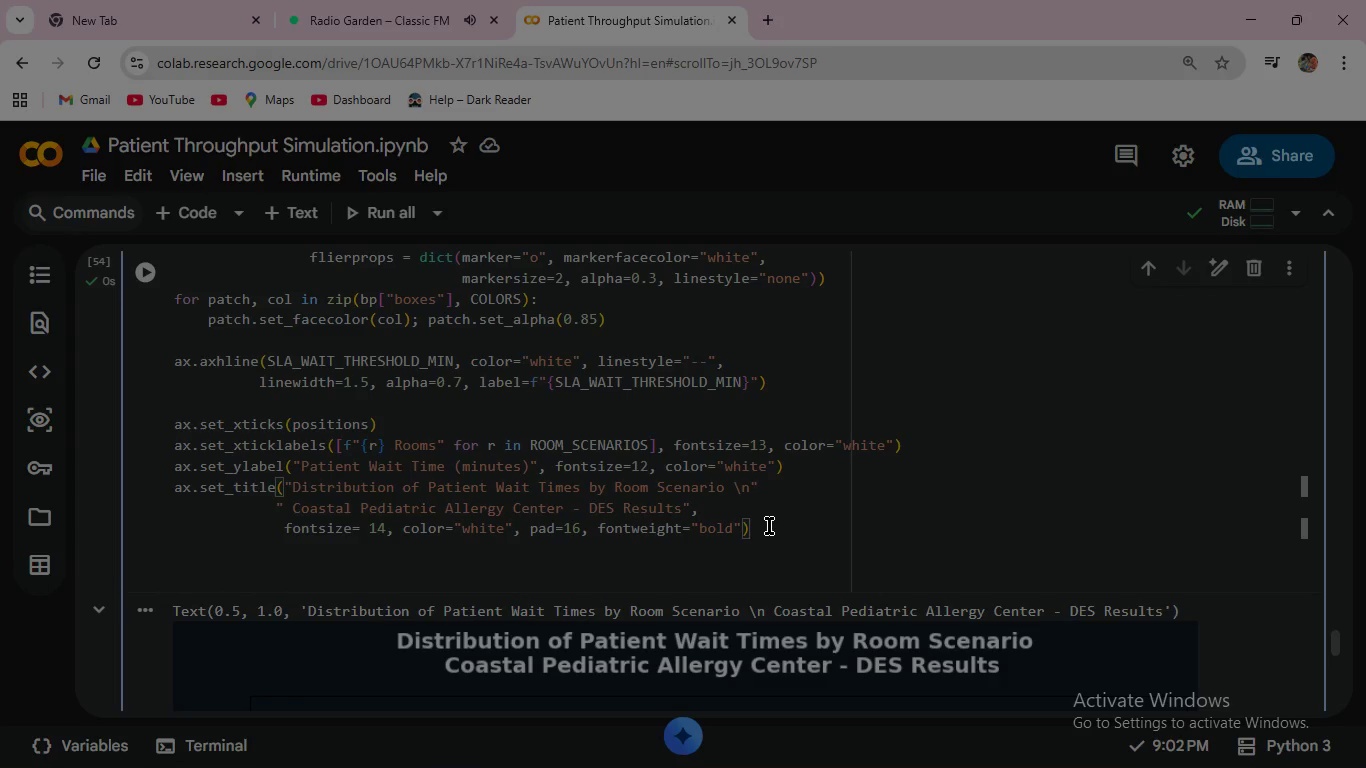 
left_click([769, 526])
 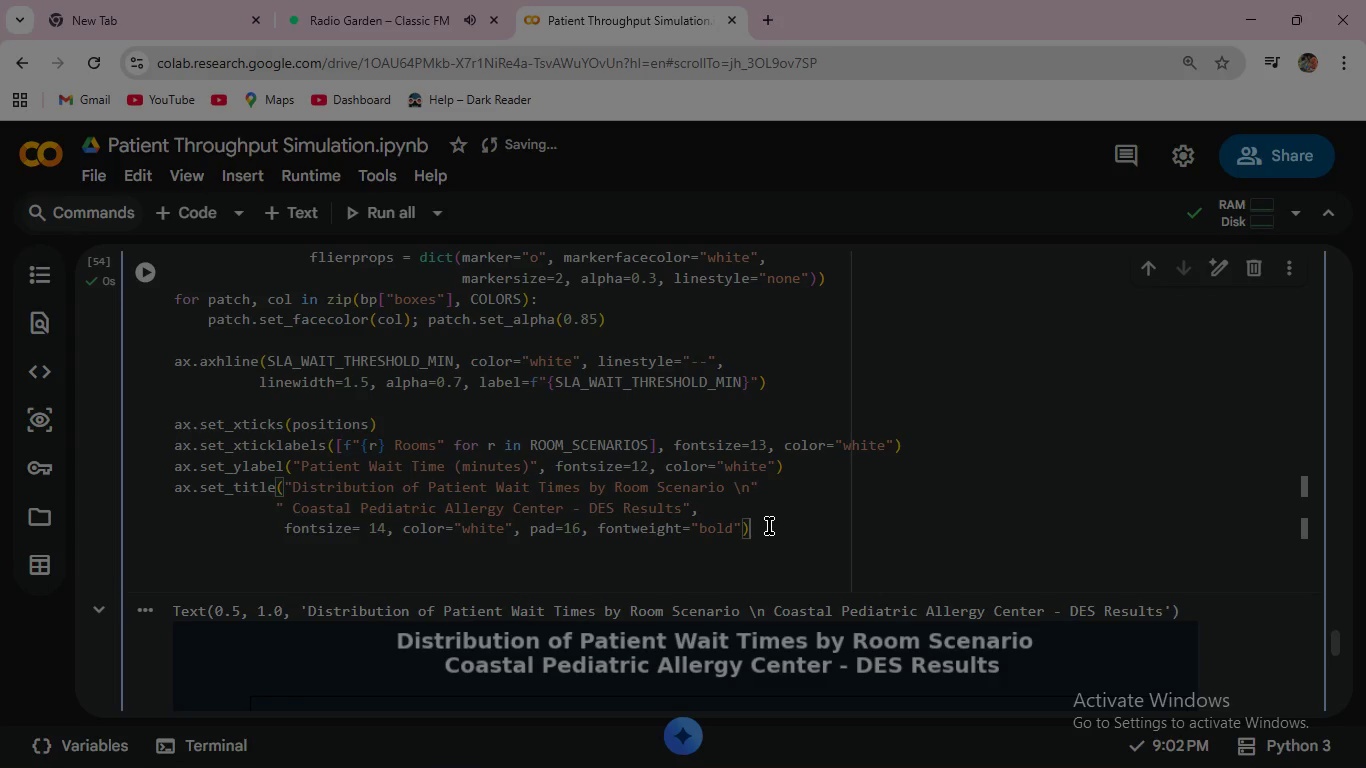 
wait(12.28)
 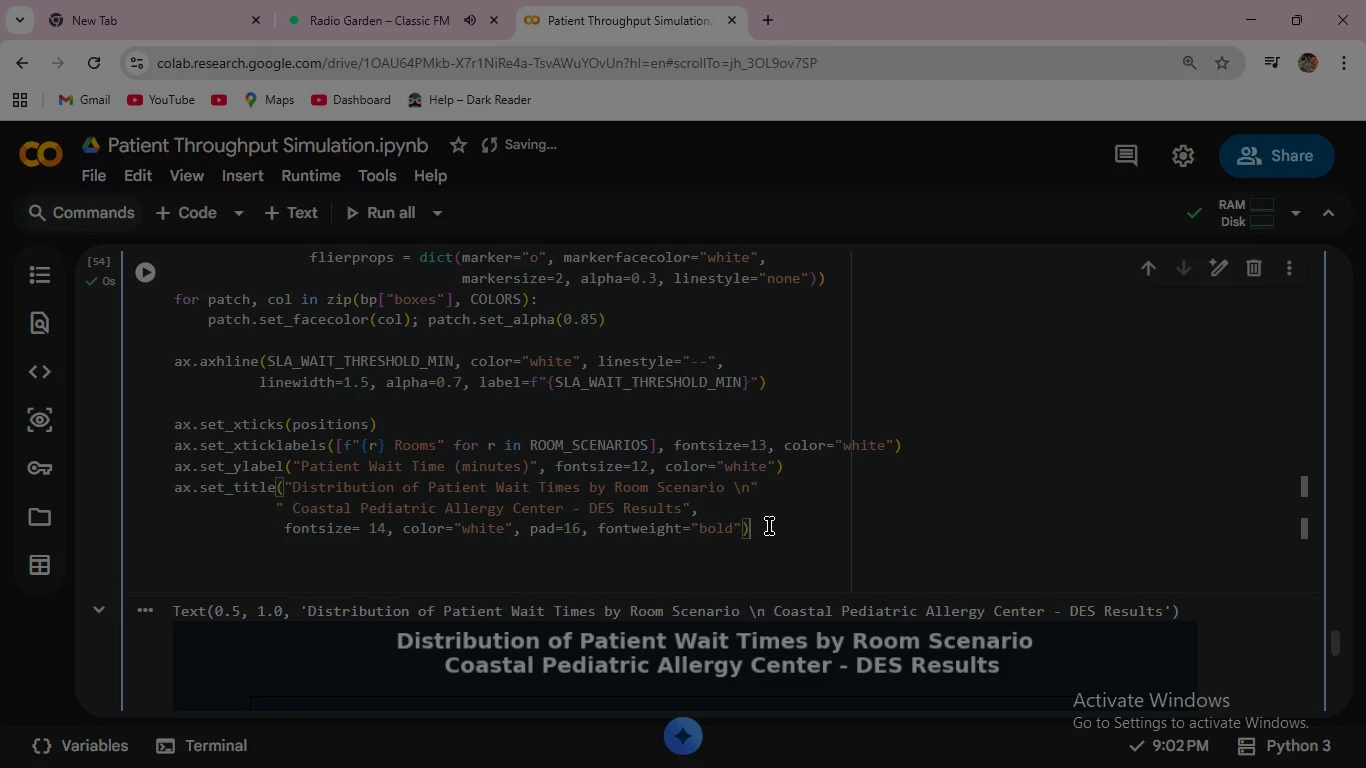 
left_click([780, 533])
 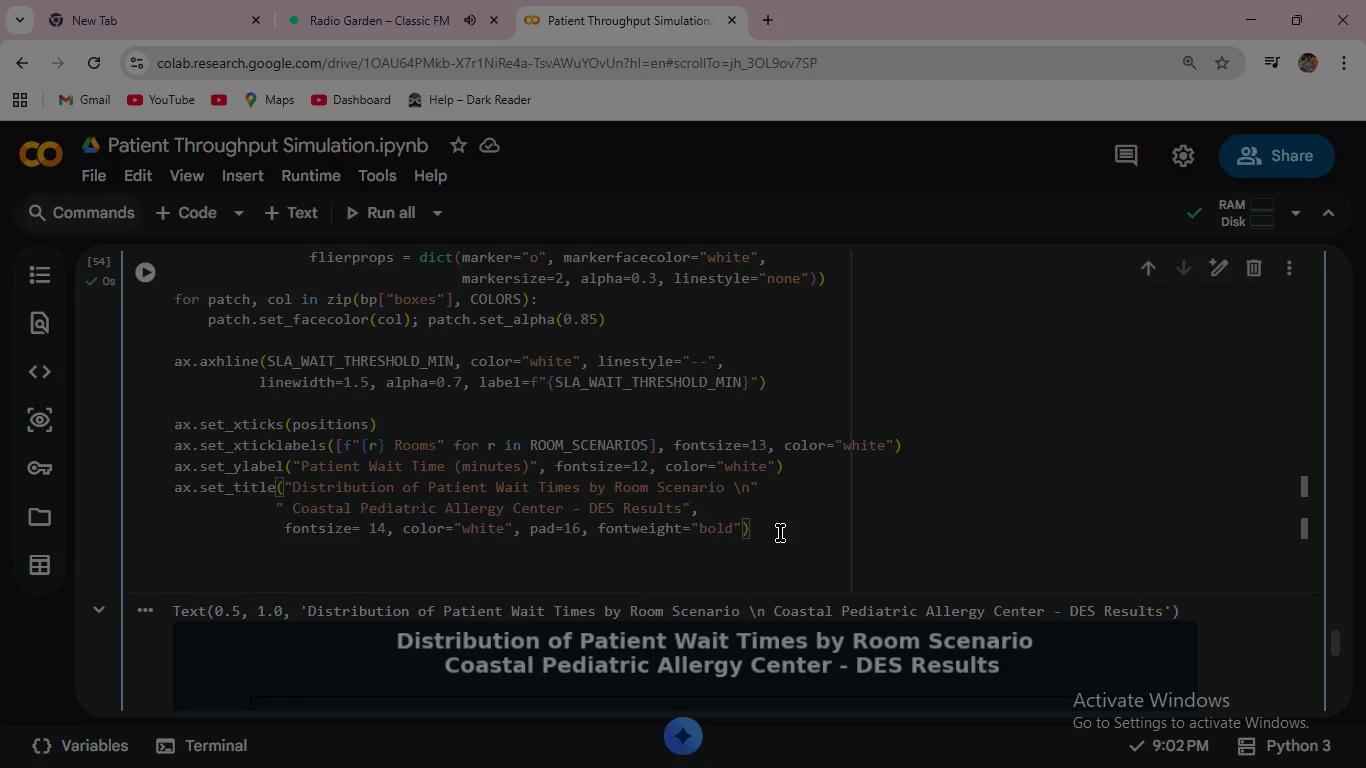 
wait(12.73)
 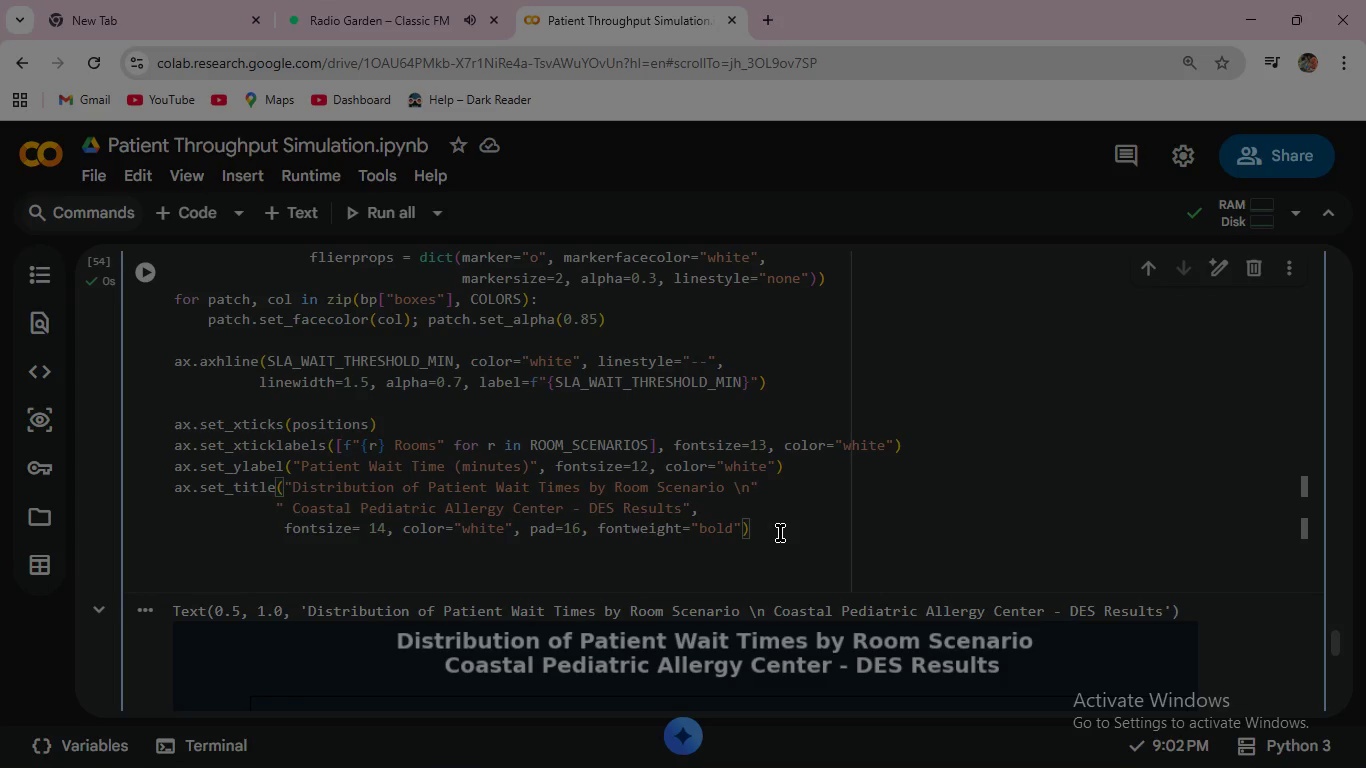 
key(Enter)
 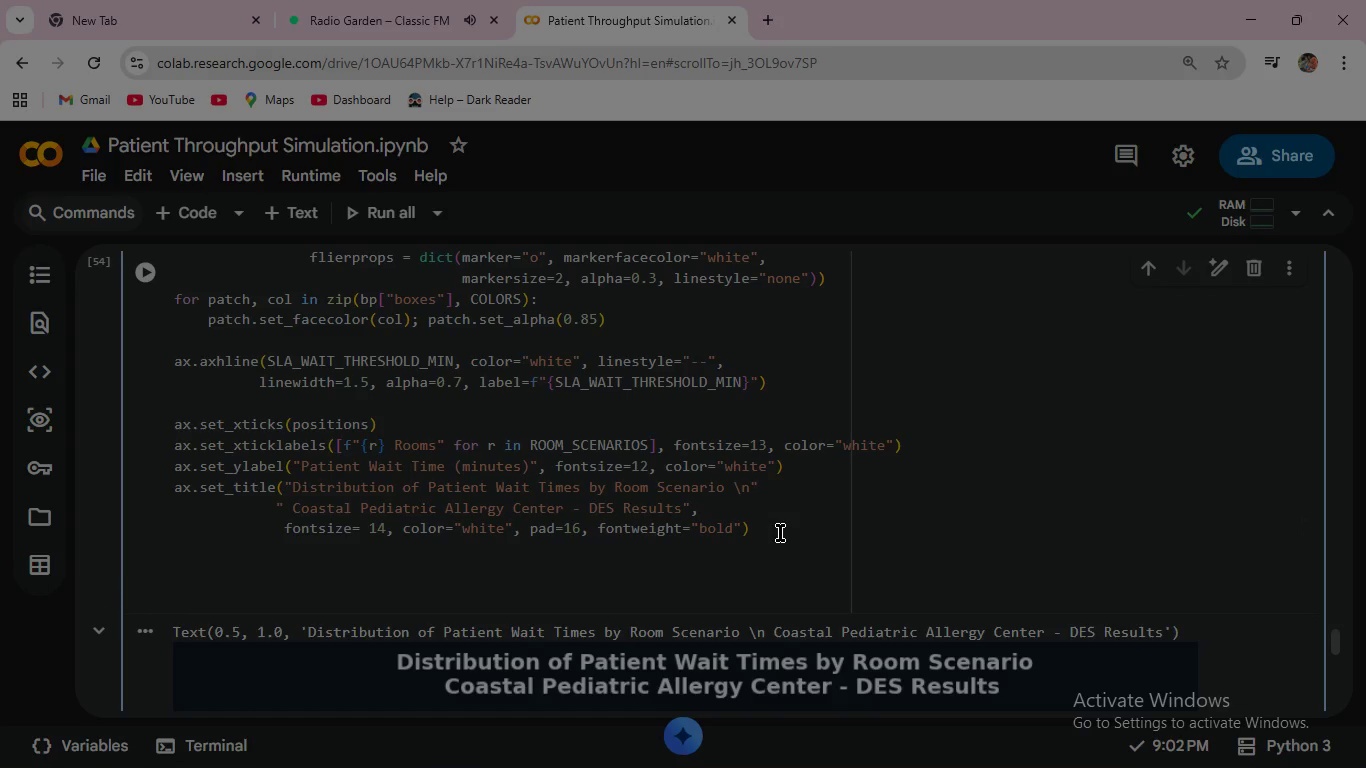 
type(ax.tick)
 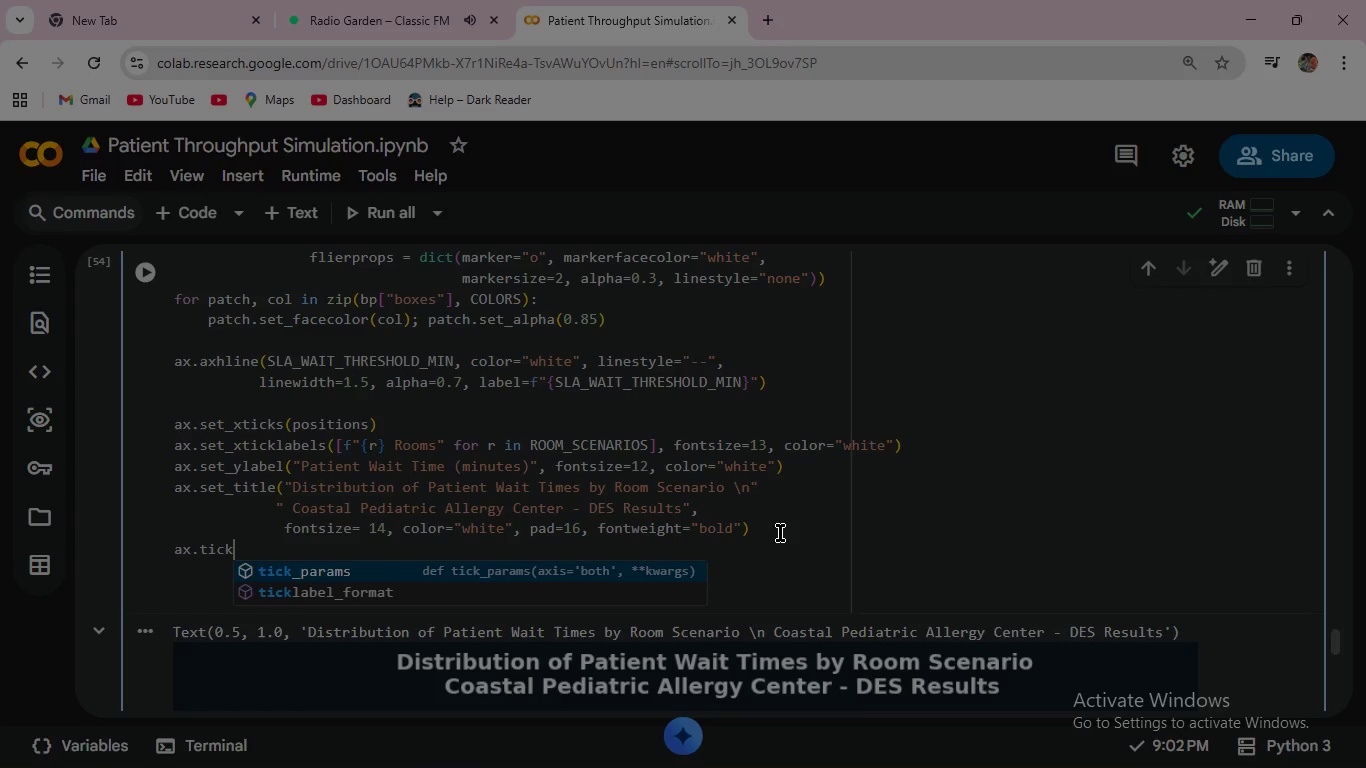 
key(Enter)
 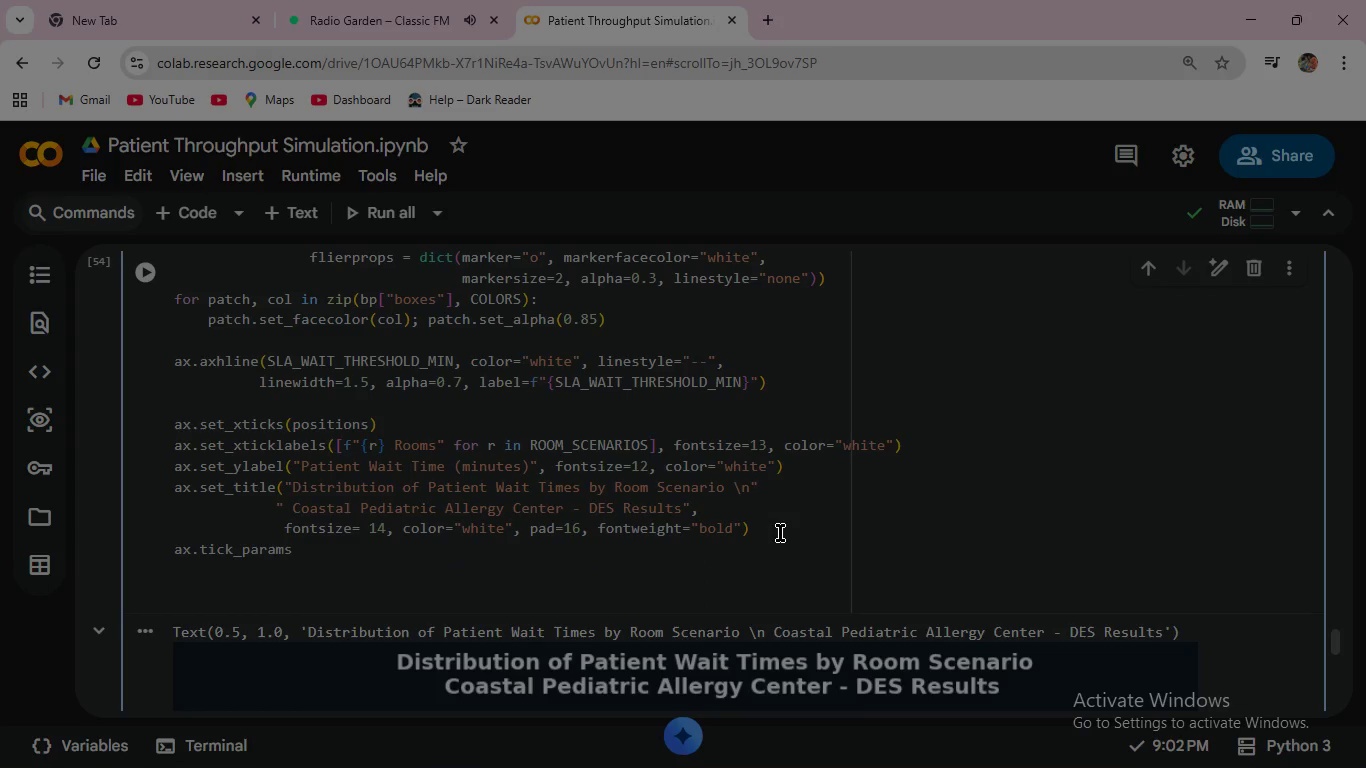 
type((colors="white)
 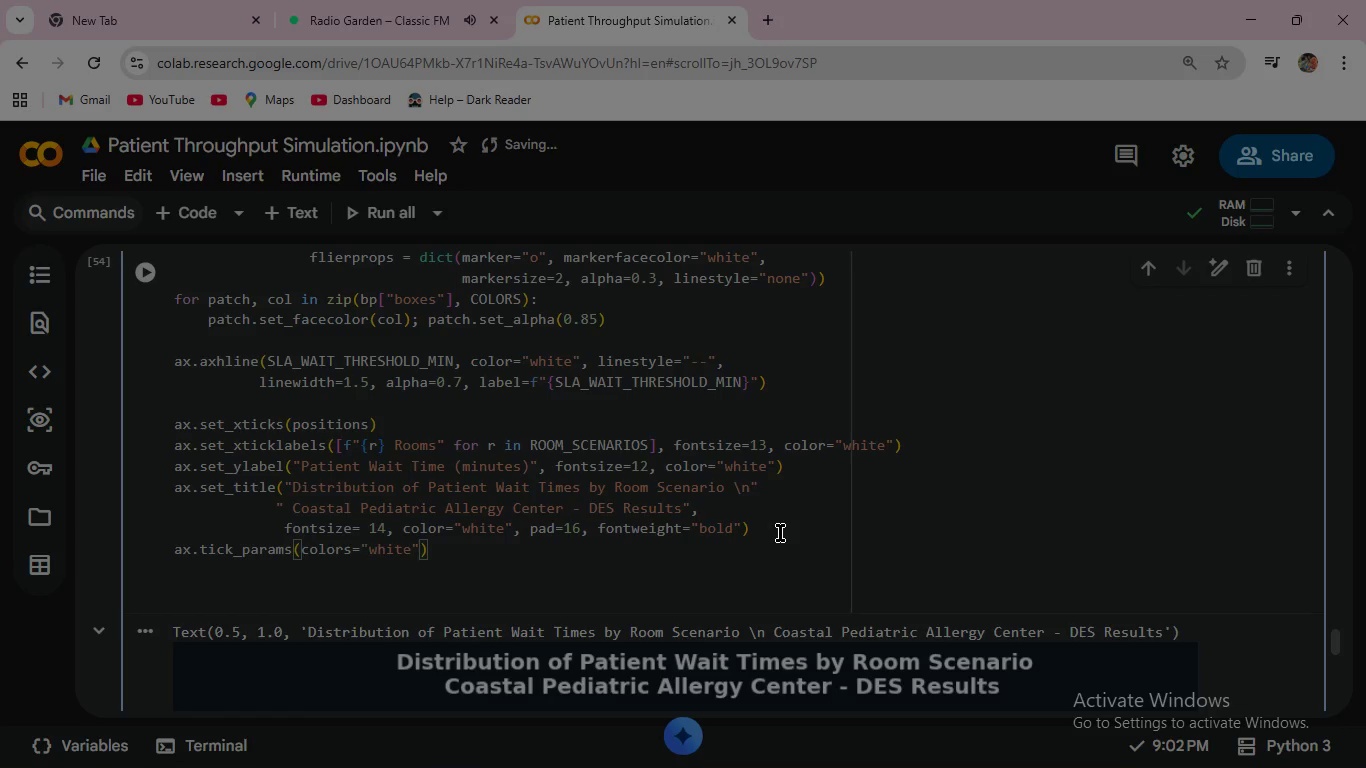 
key(ArrowRight)
 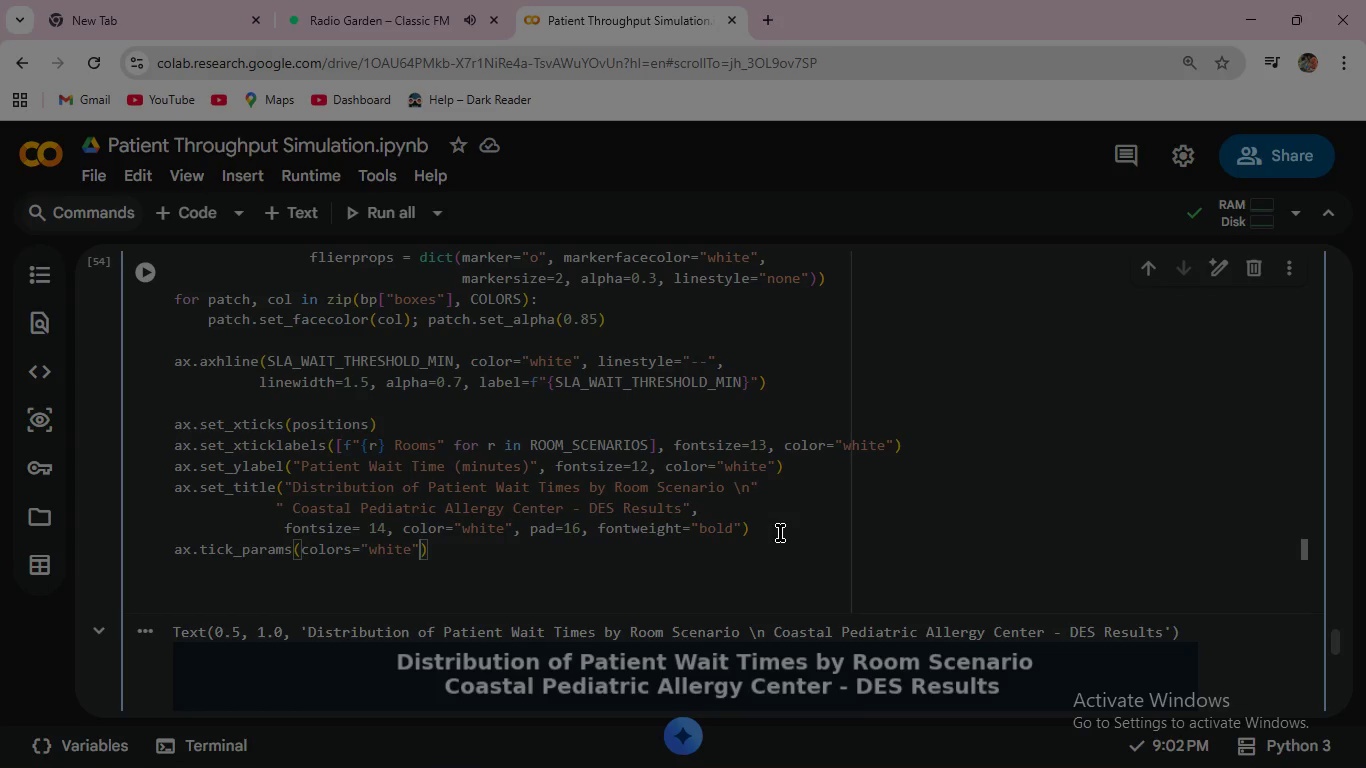 
key(ArrowRight)
 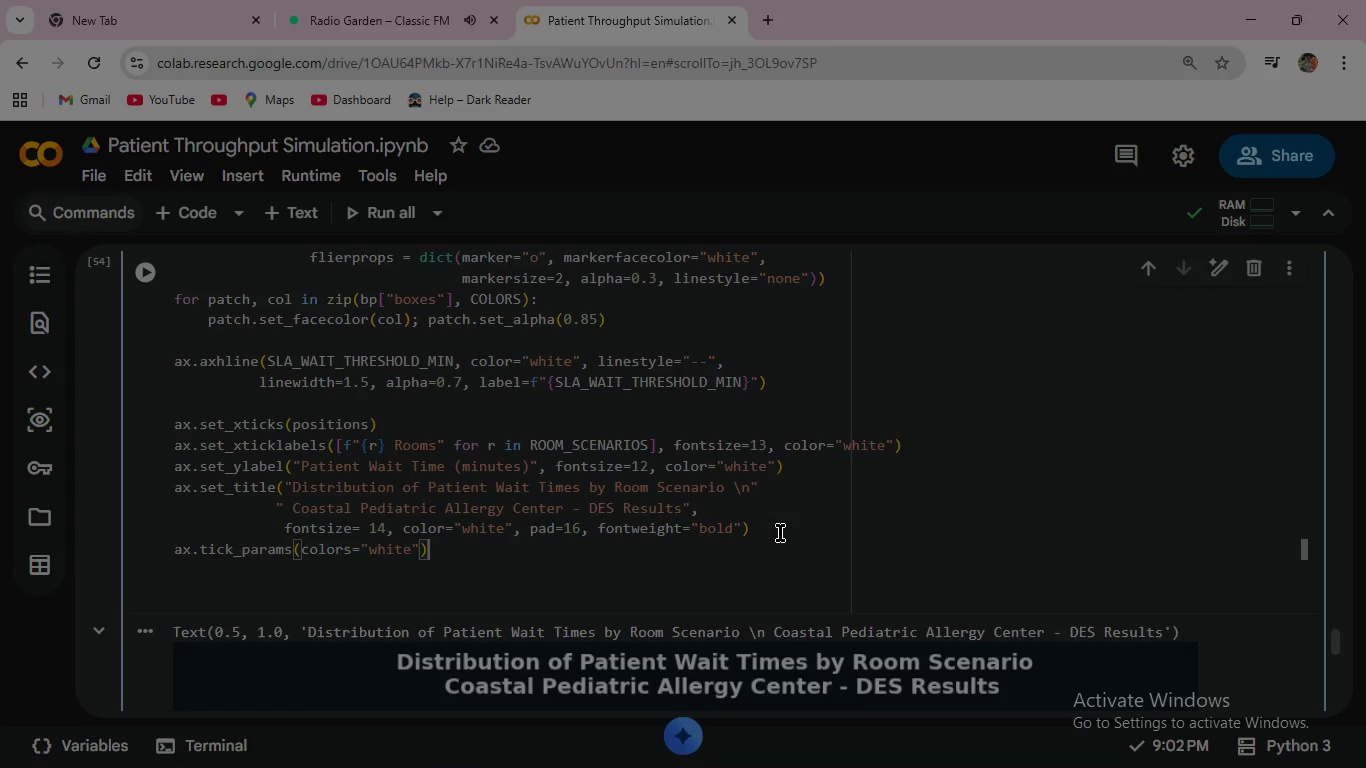 
key(Enter)
 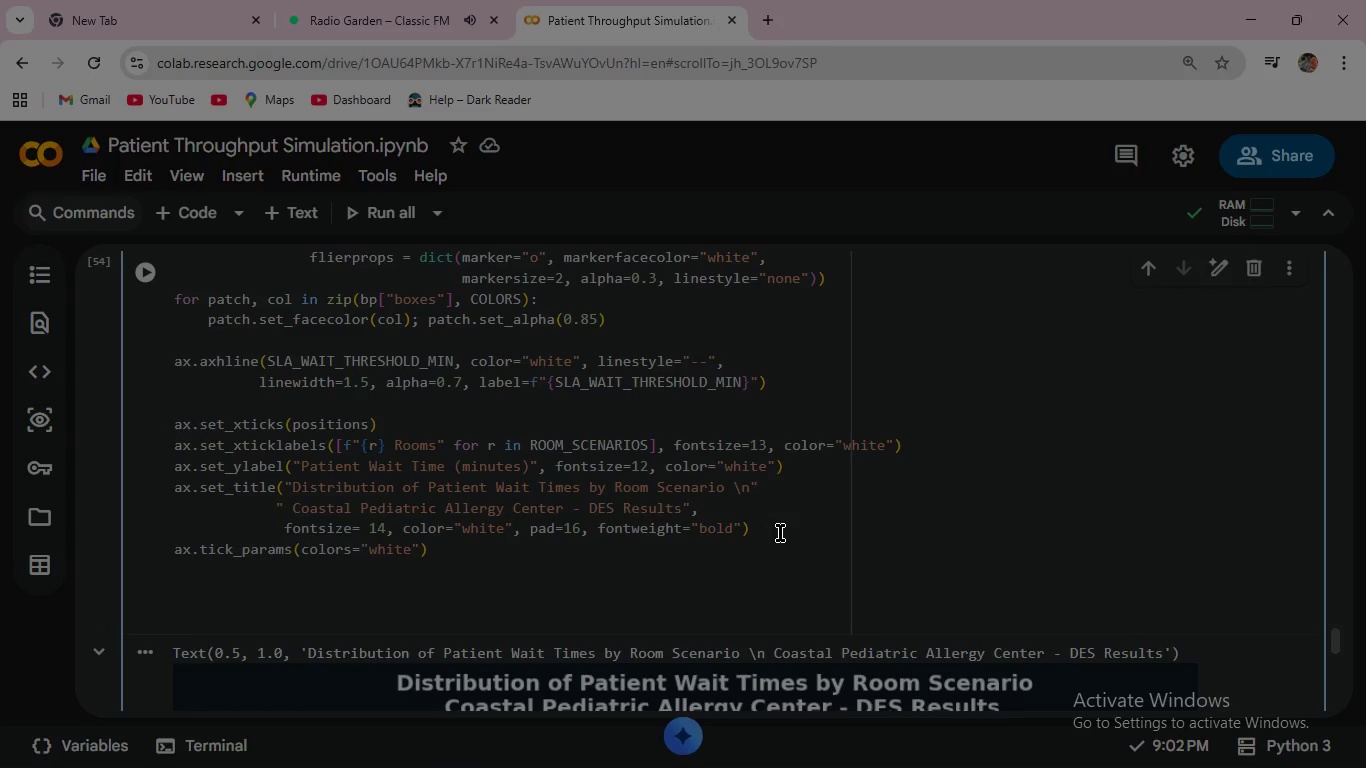 
key(Enter)
 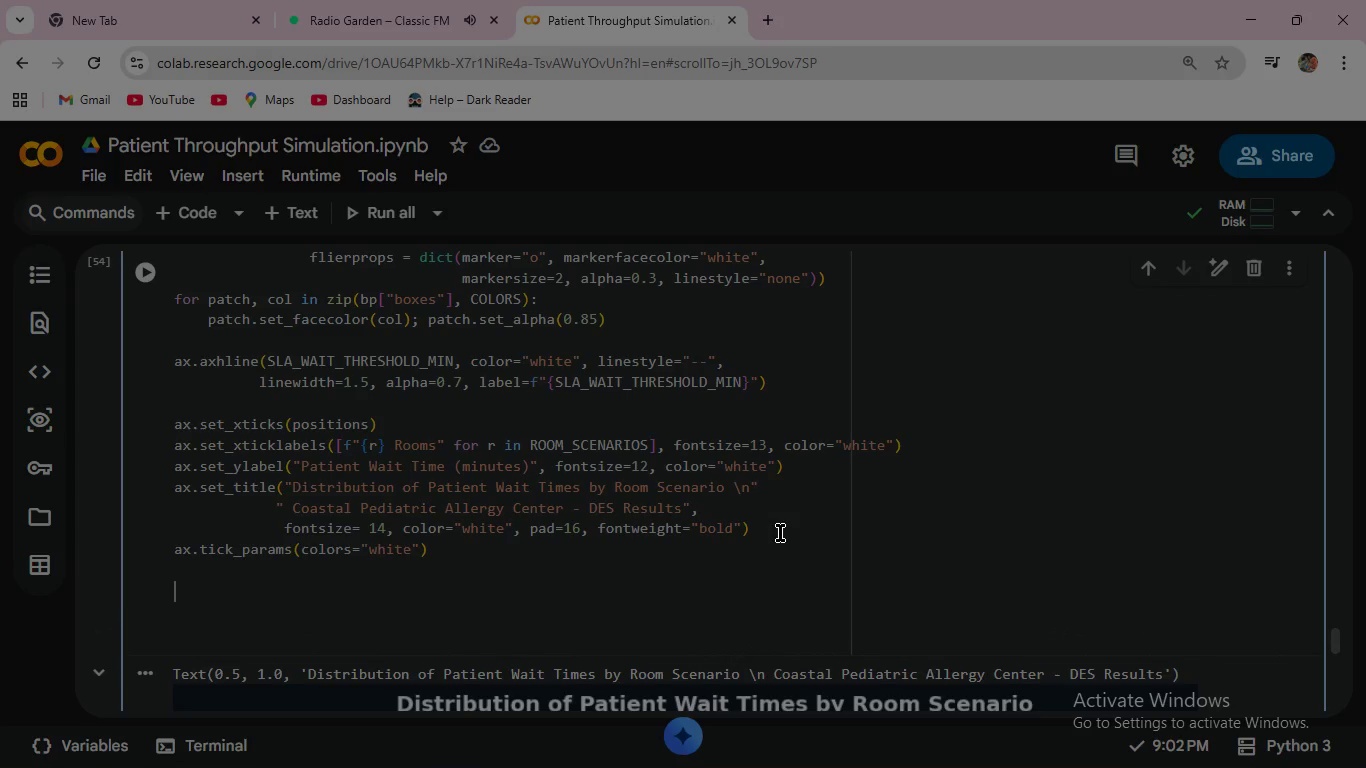 
type(for spine in ax.spine)
 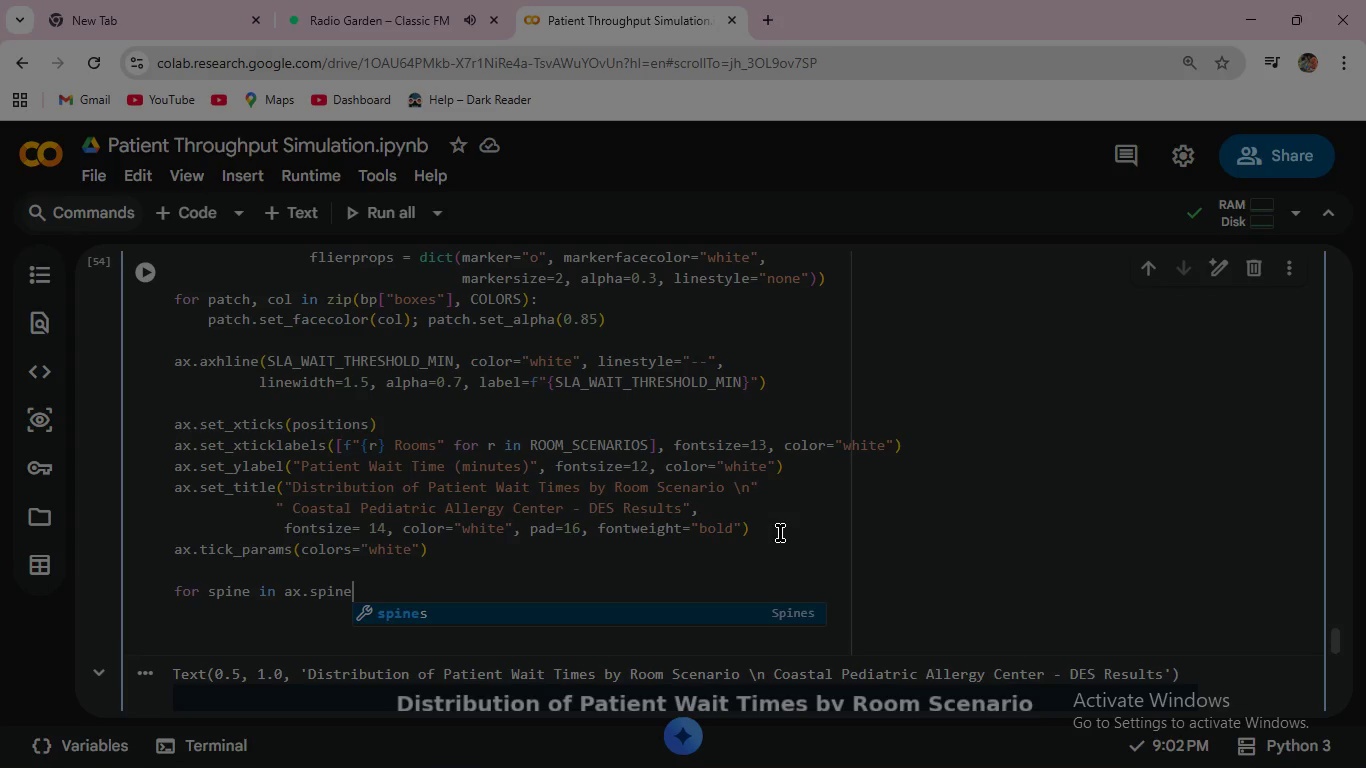 
key(Enter)
 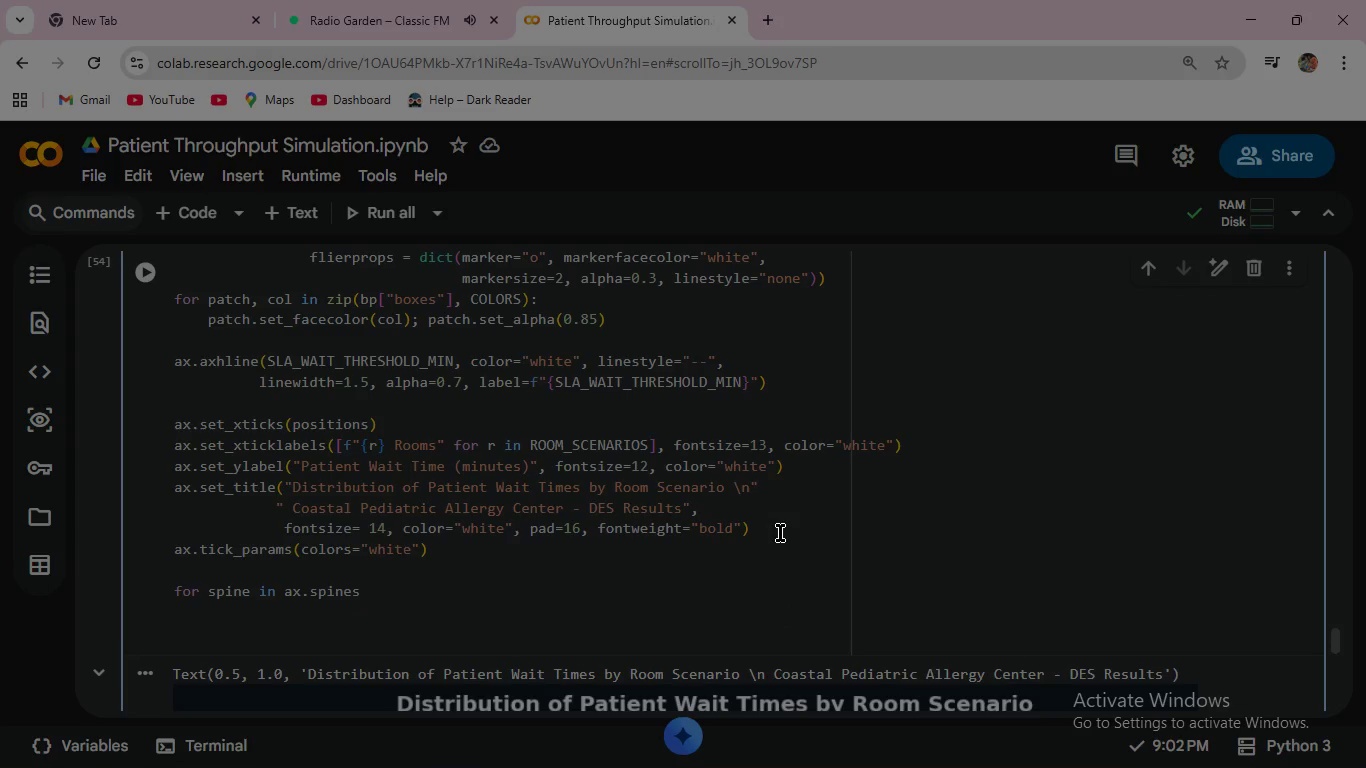 
type(.values()
 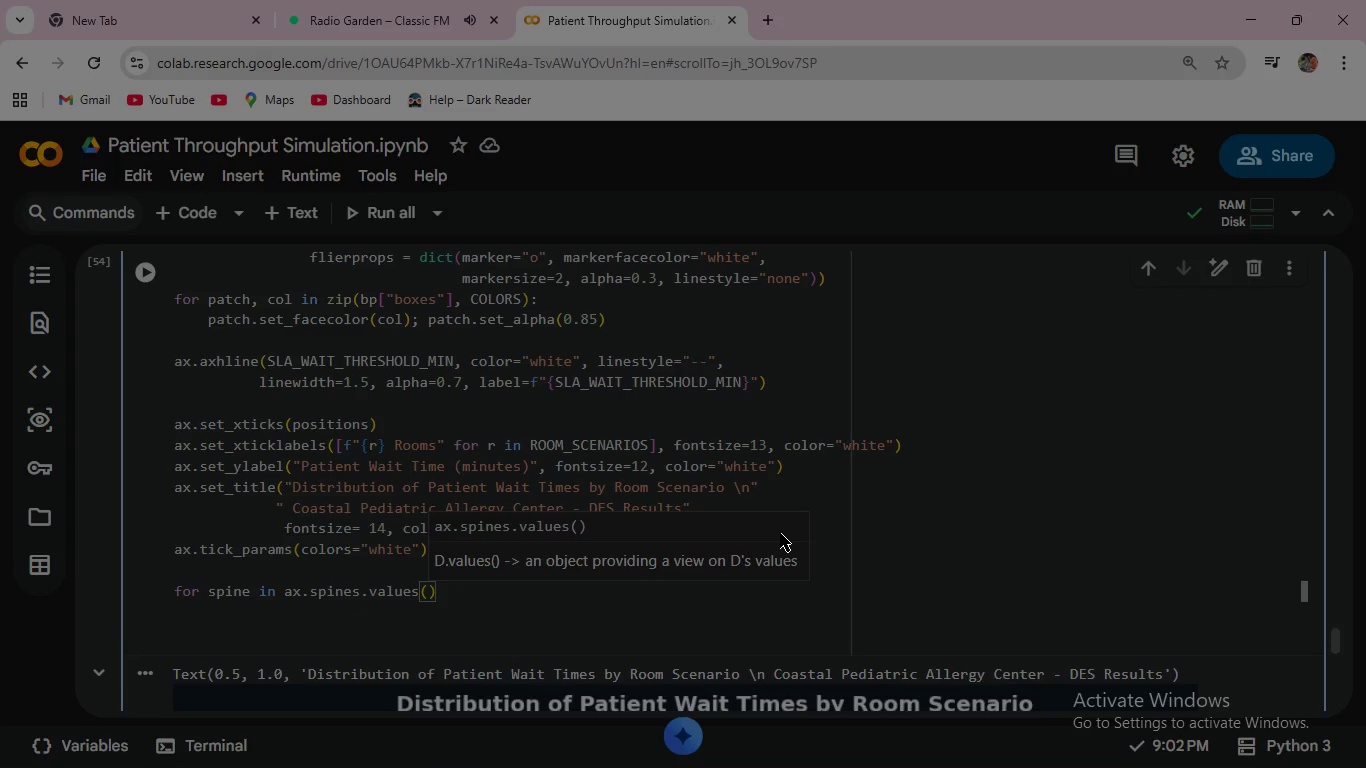 
key(Shift+Semicolon)
 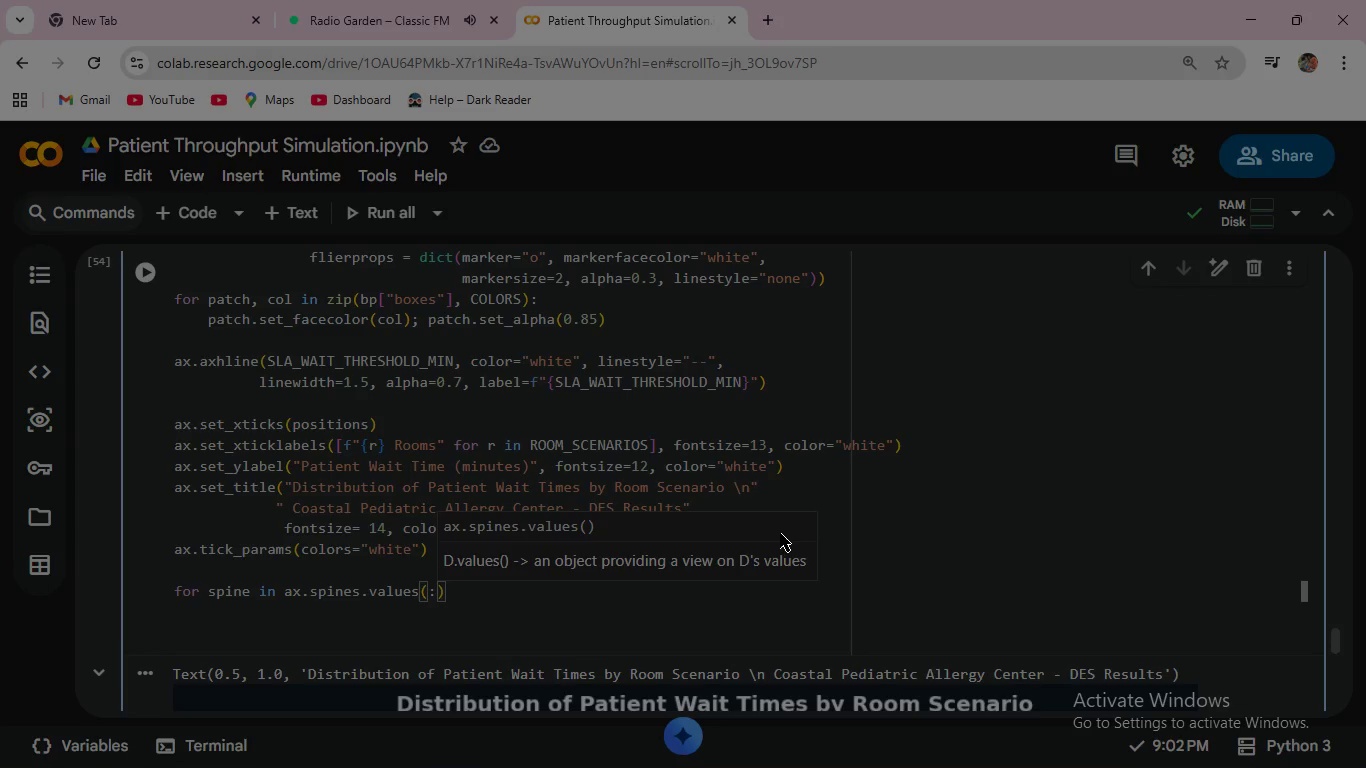 
key(Backspace)
 